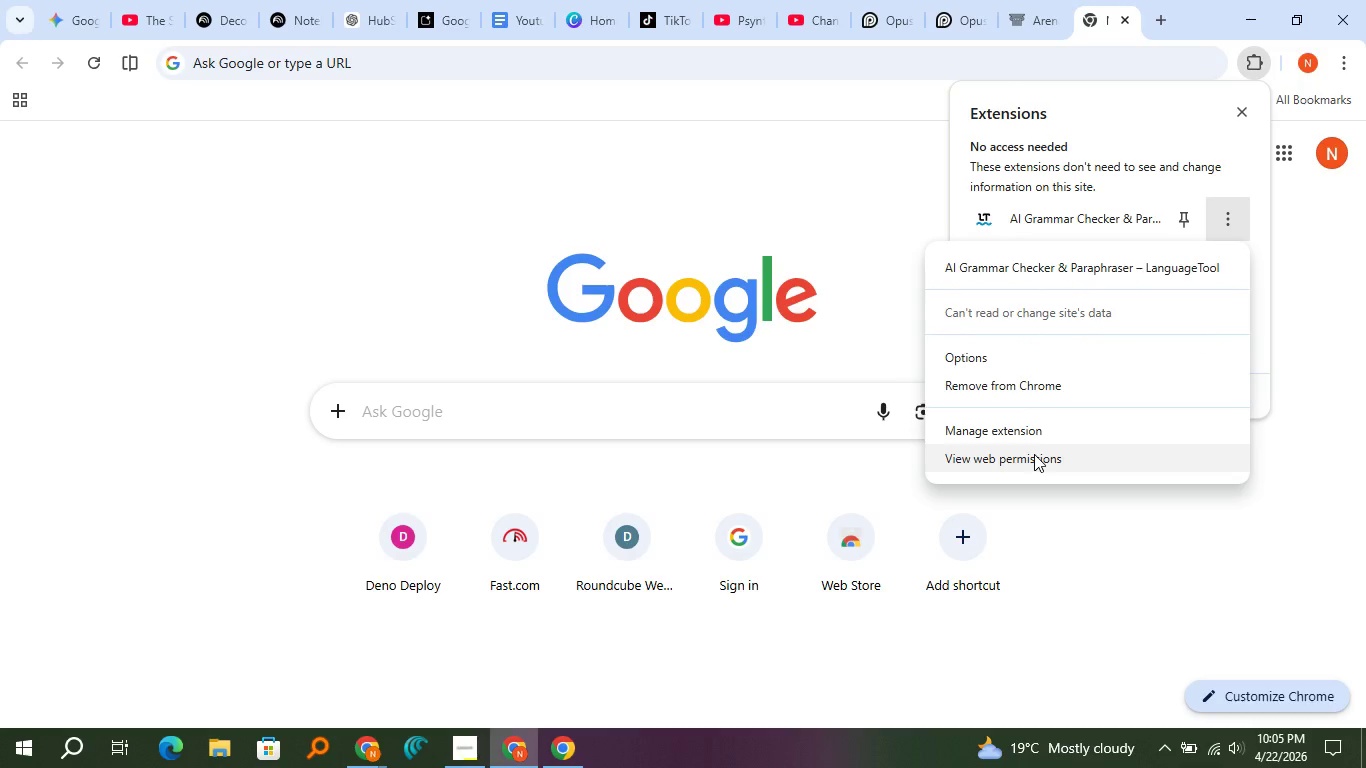 
wait(5.47)
 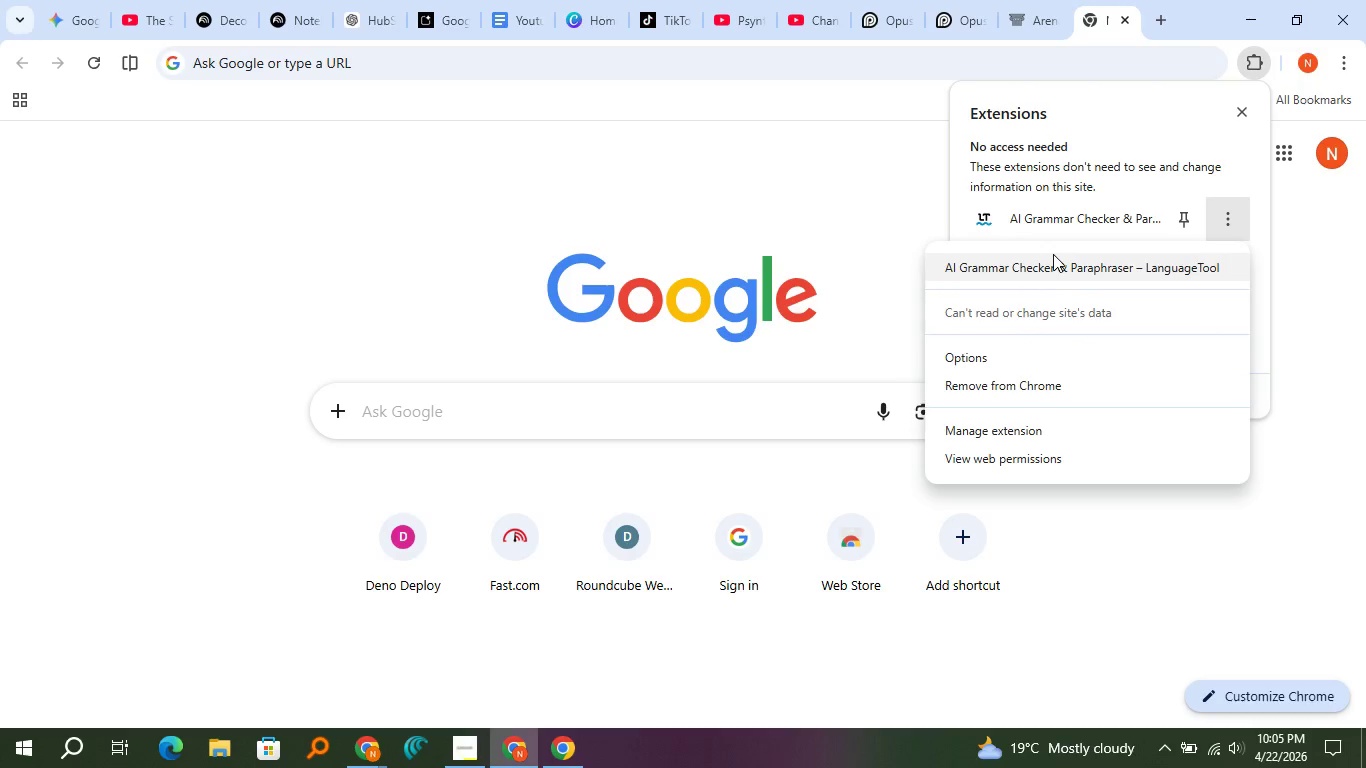 
left_click([1044, 273])
 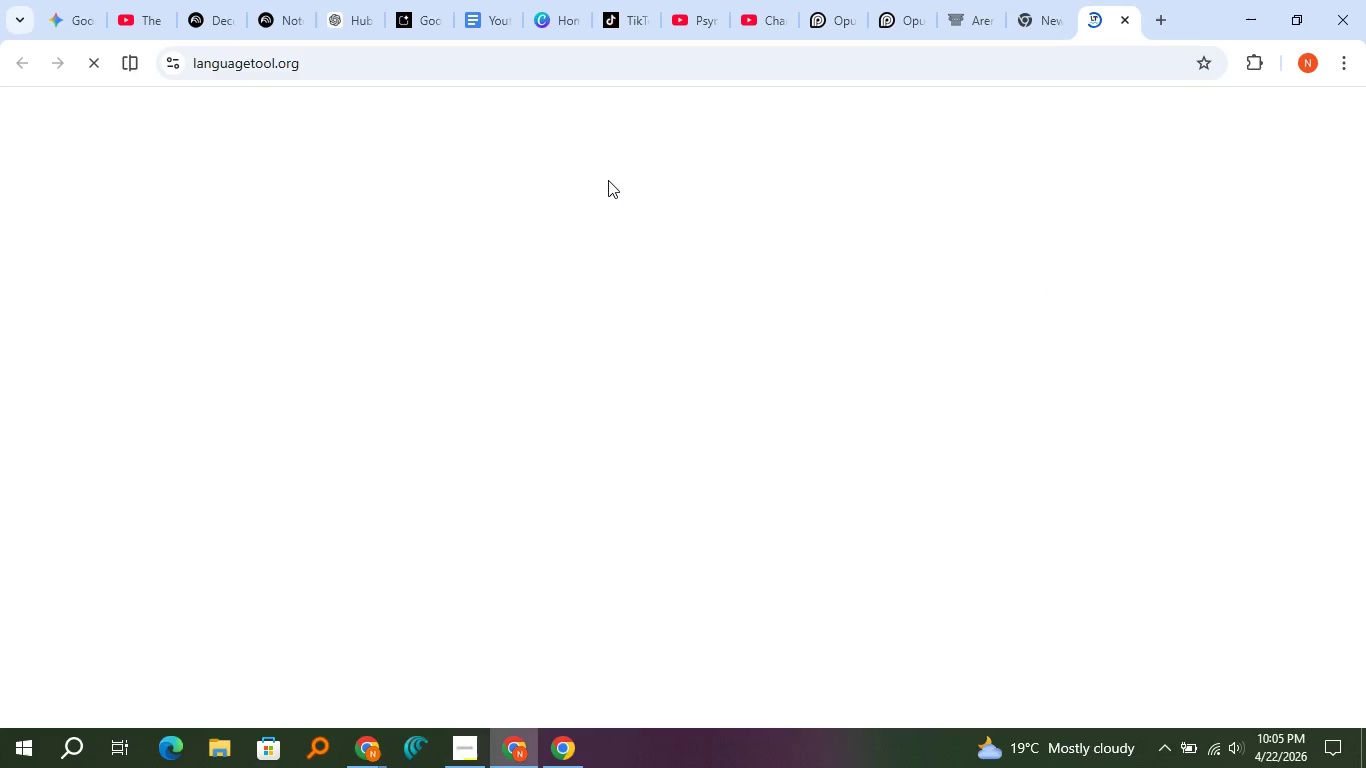 
left_click([382, 65])
 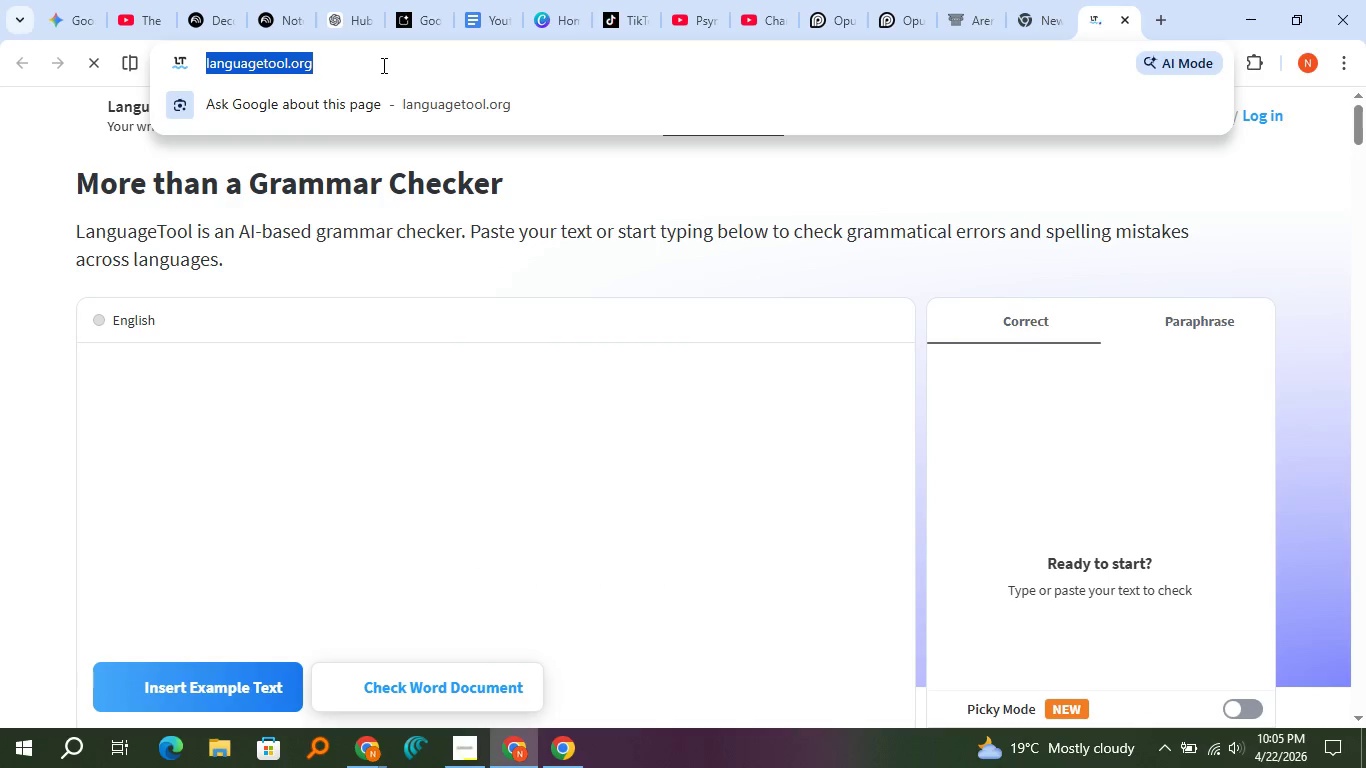 
key(Control+C)
 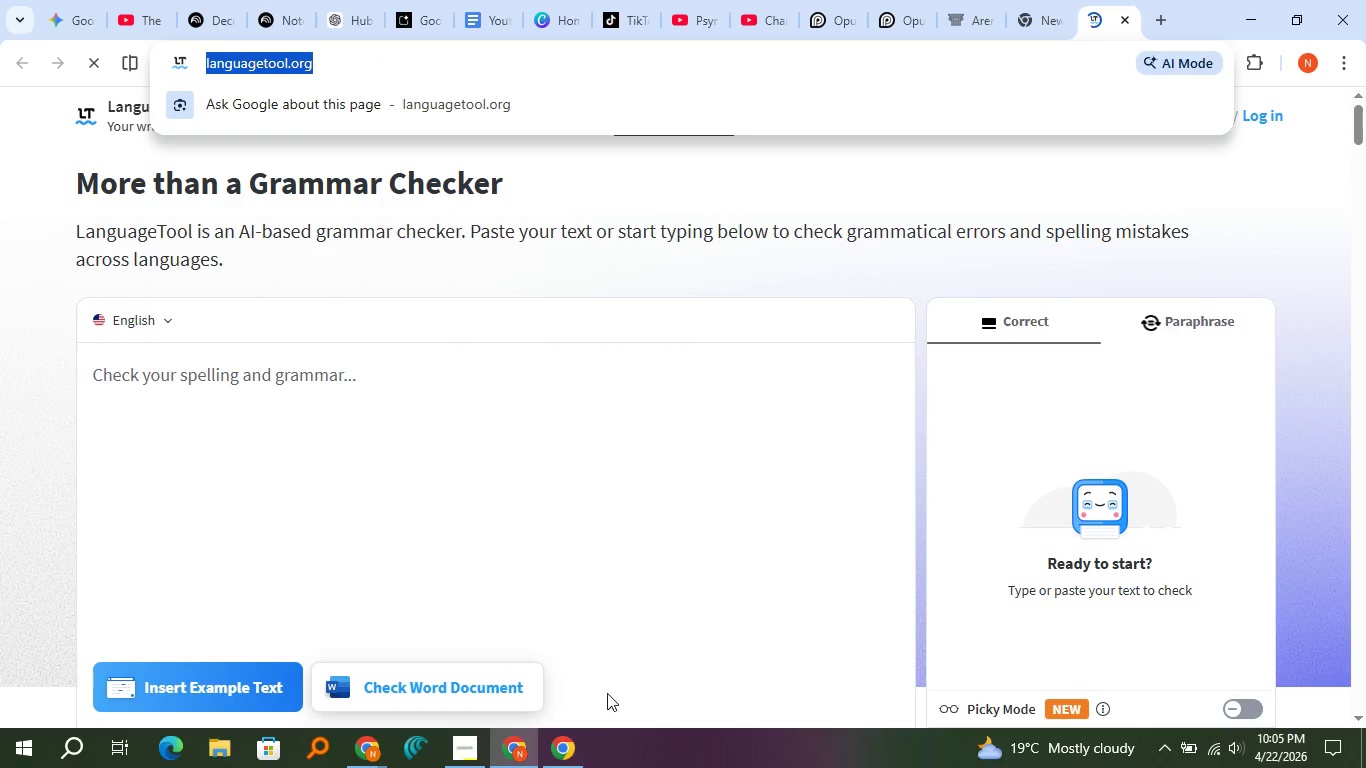 
left_click([572, 738])
 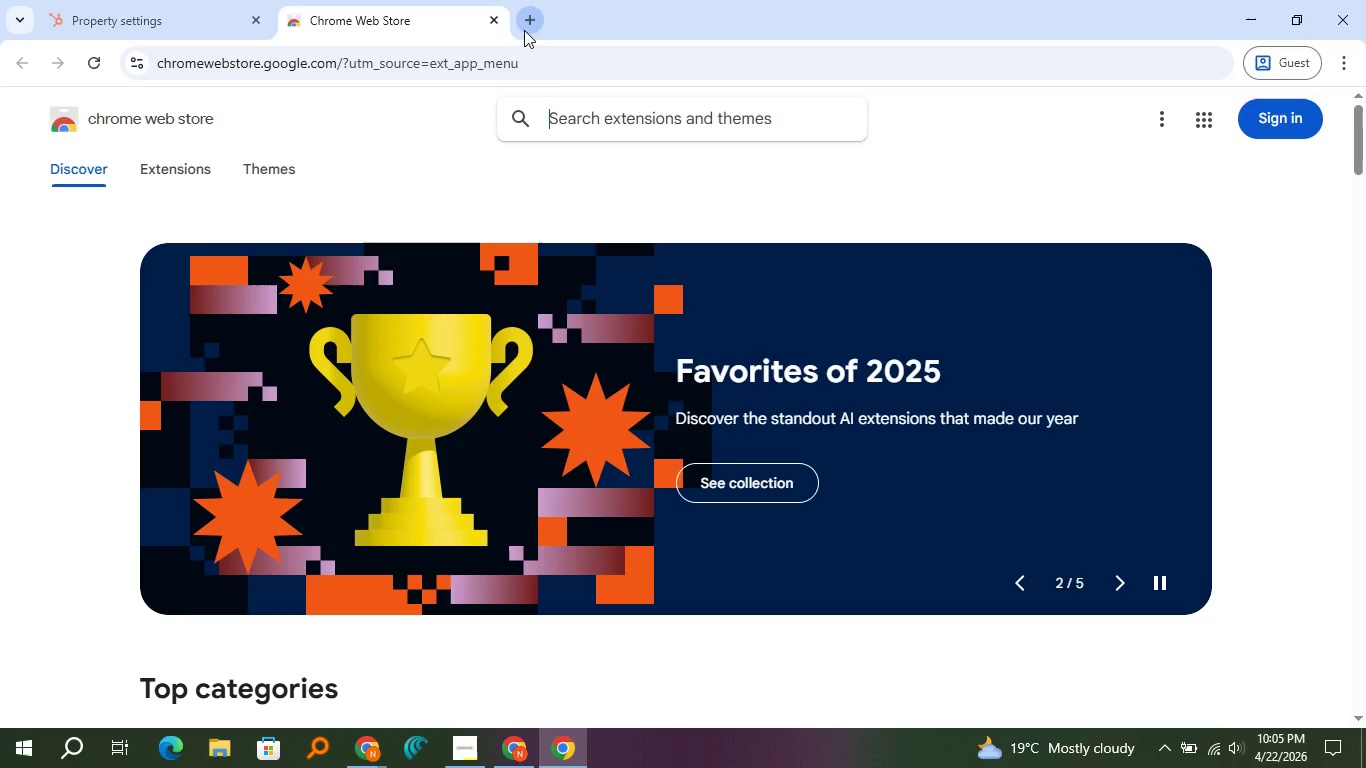 
key(Control+V)
 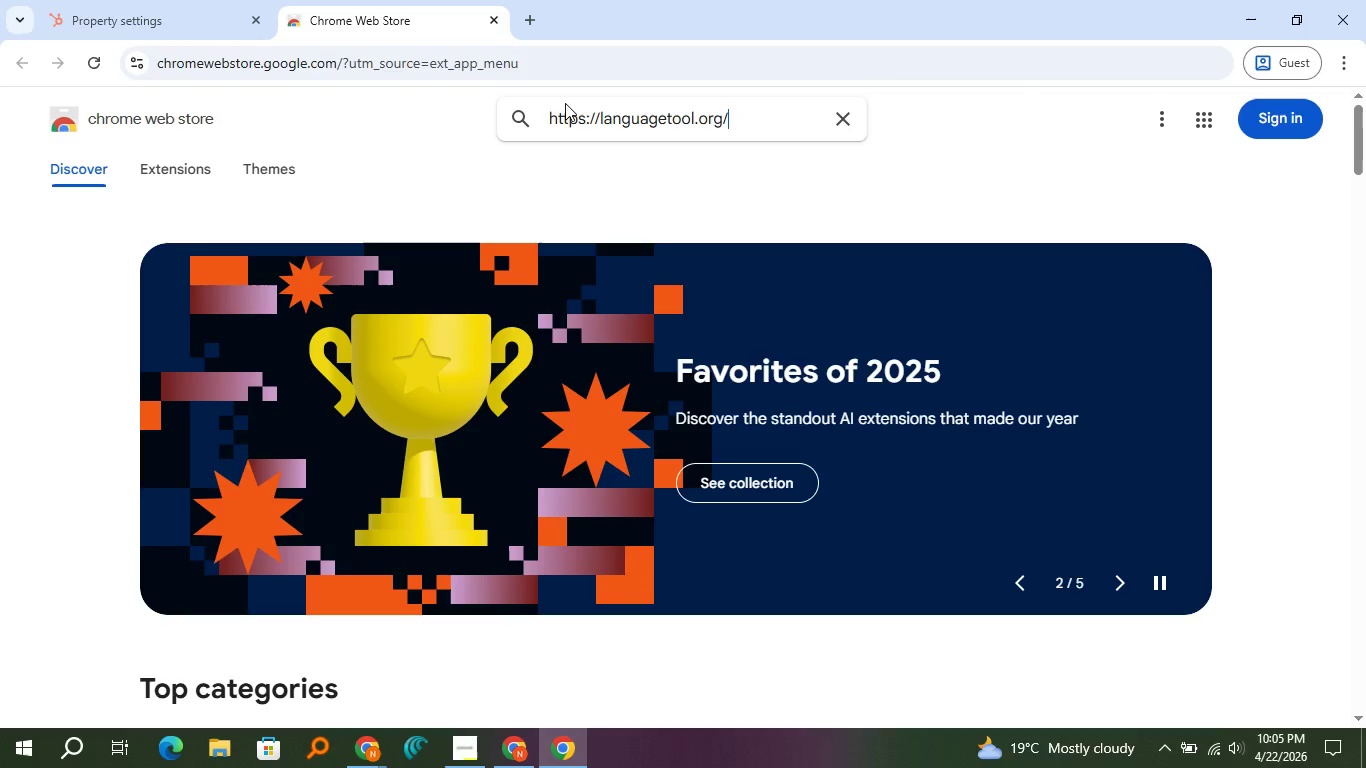 
key(Backspace)
 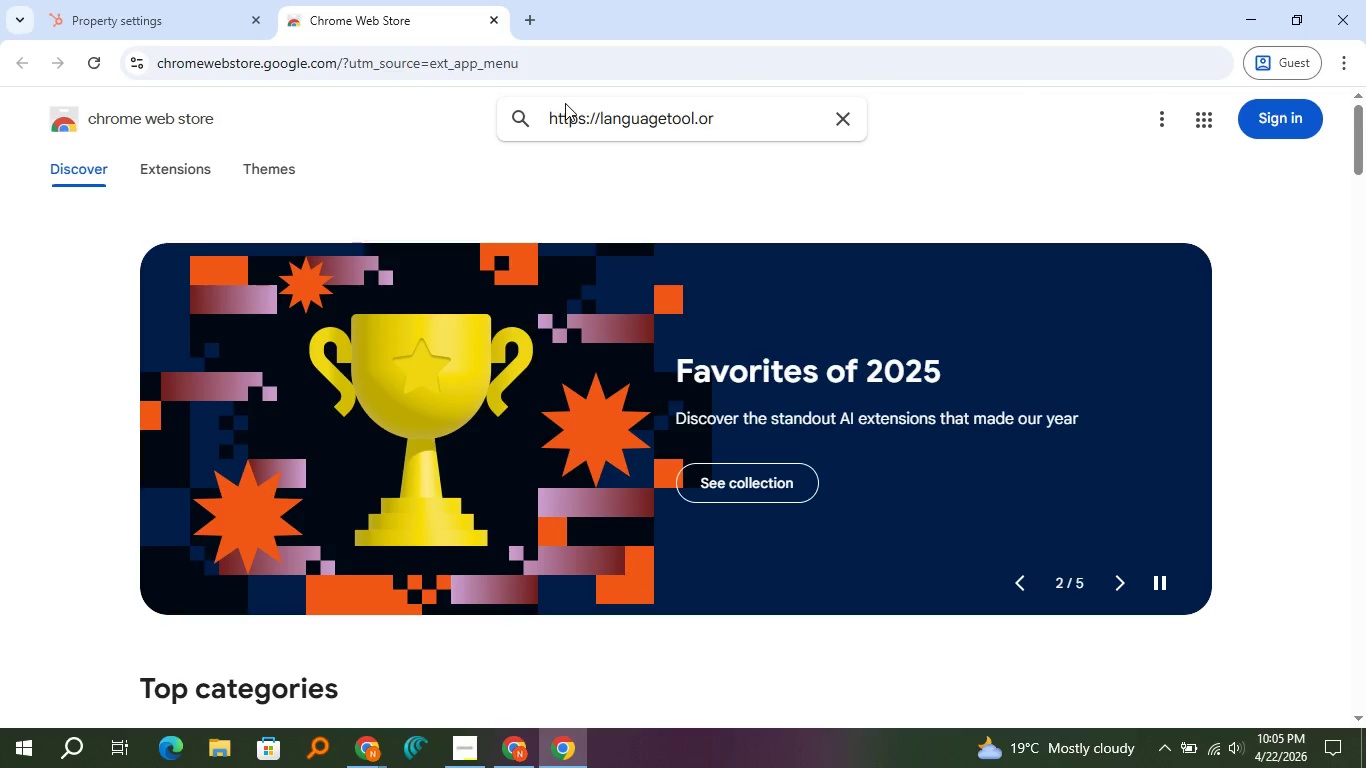 
key(Backspace)
 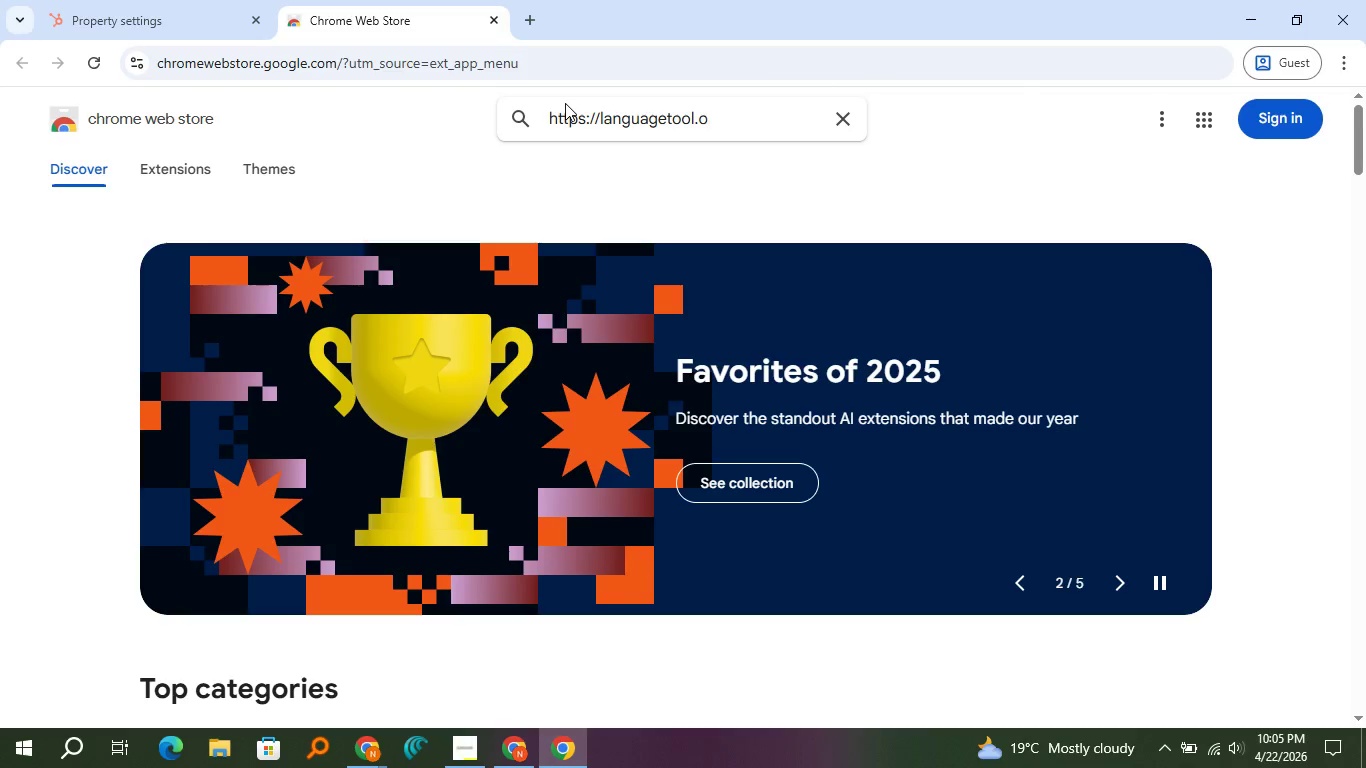 
key(Backspace)
 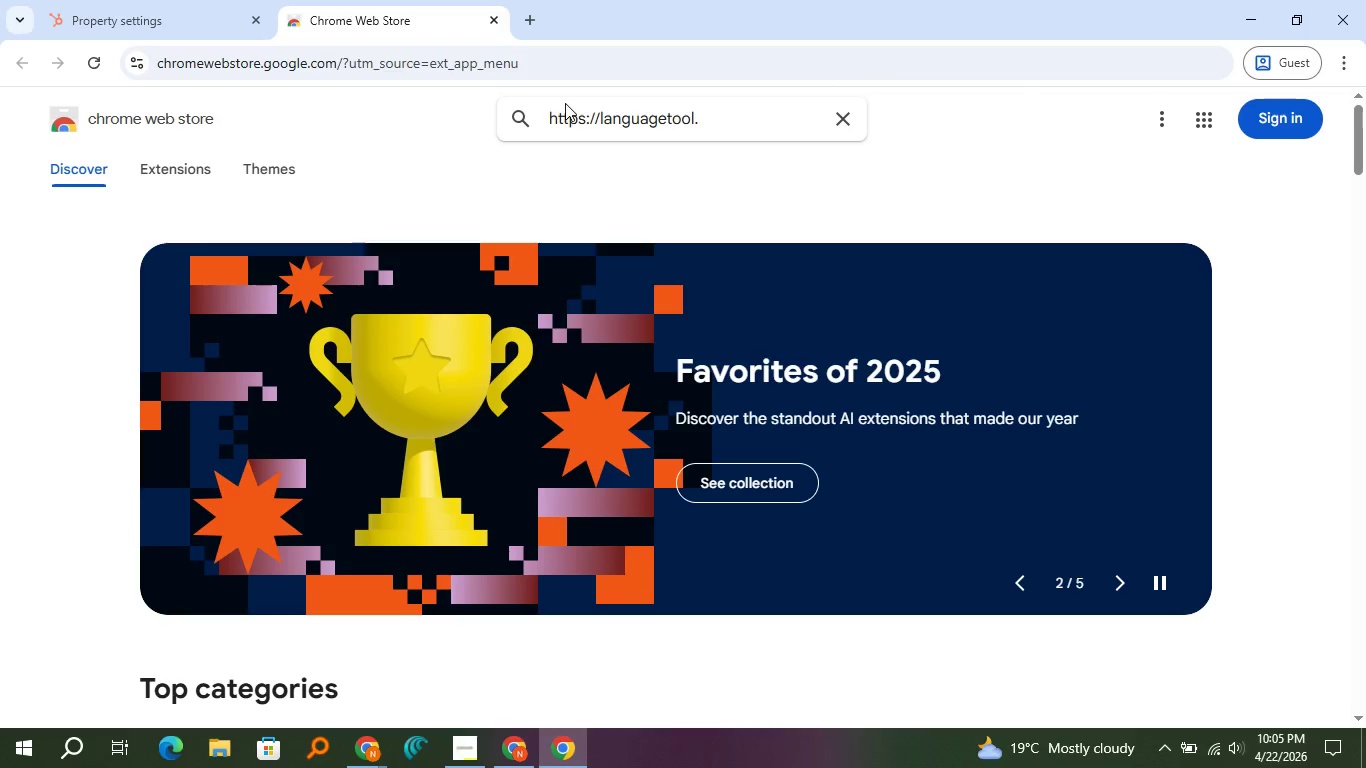 
key(Backspace)
 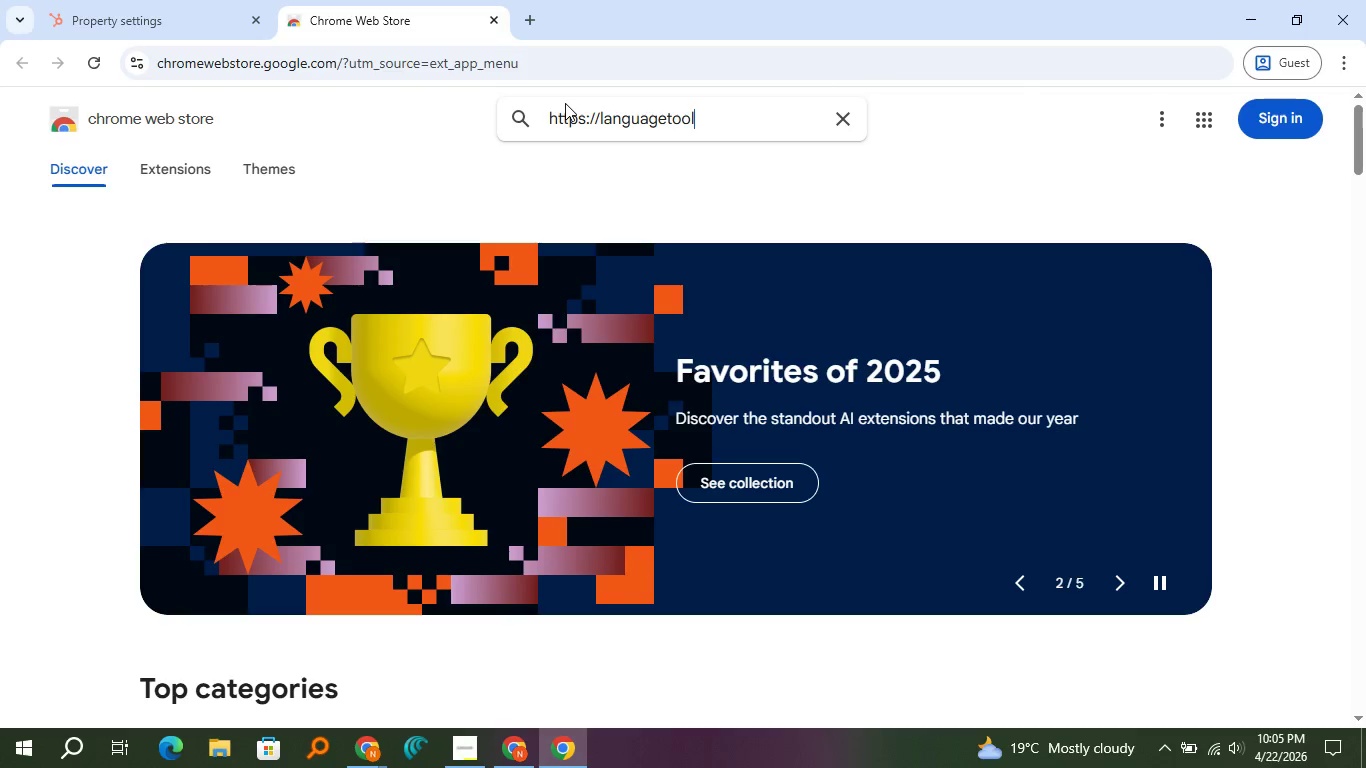 
key(Backspace)
 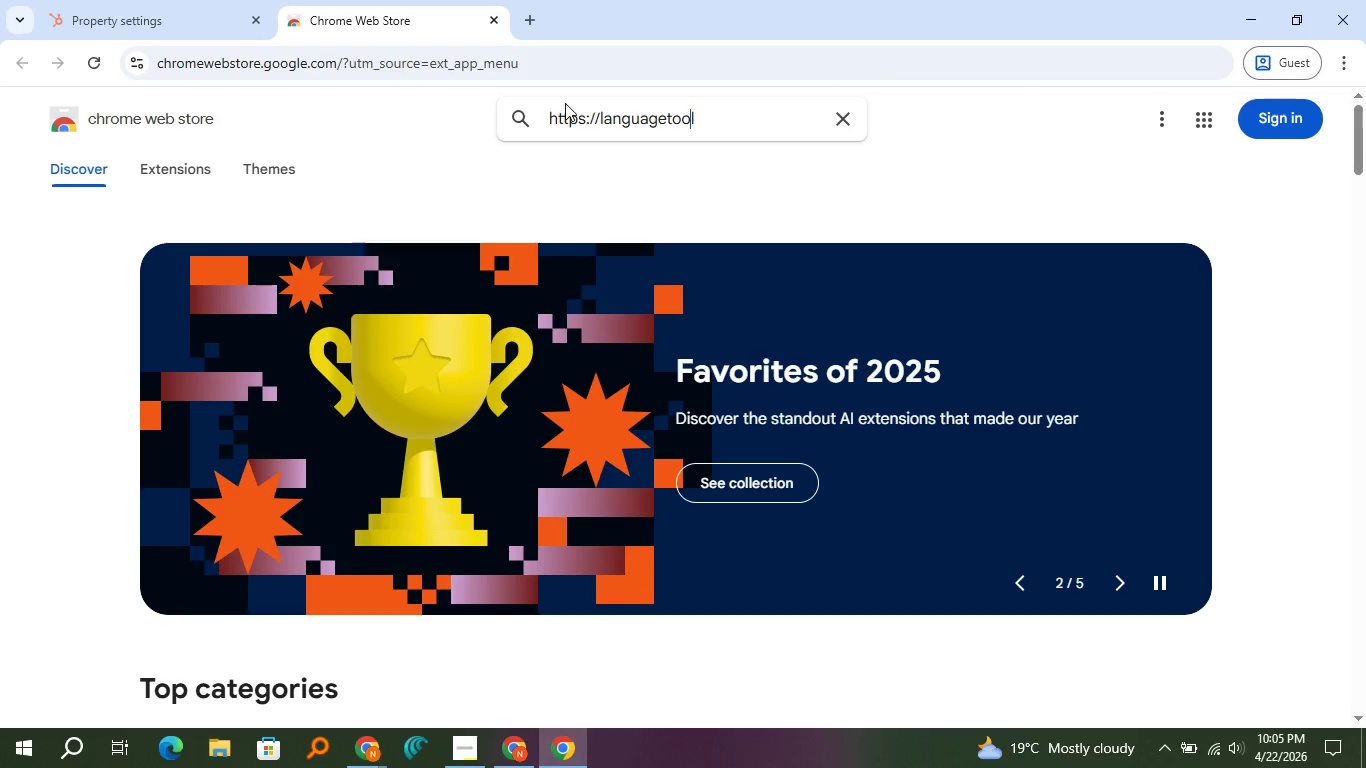 
hold_key(key=ArrowLeft, duration=0.92)
 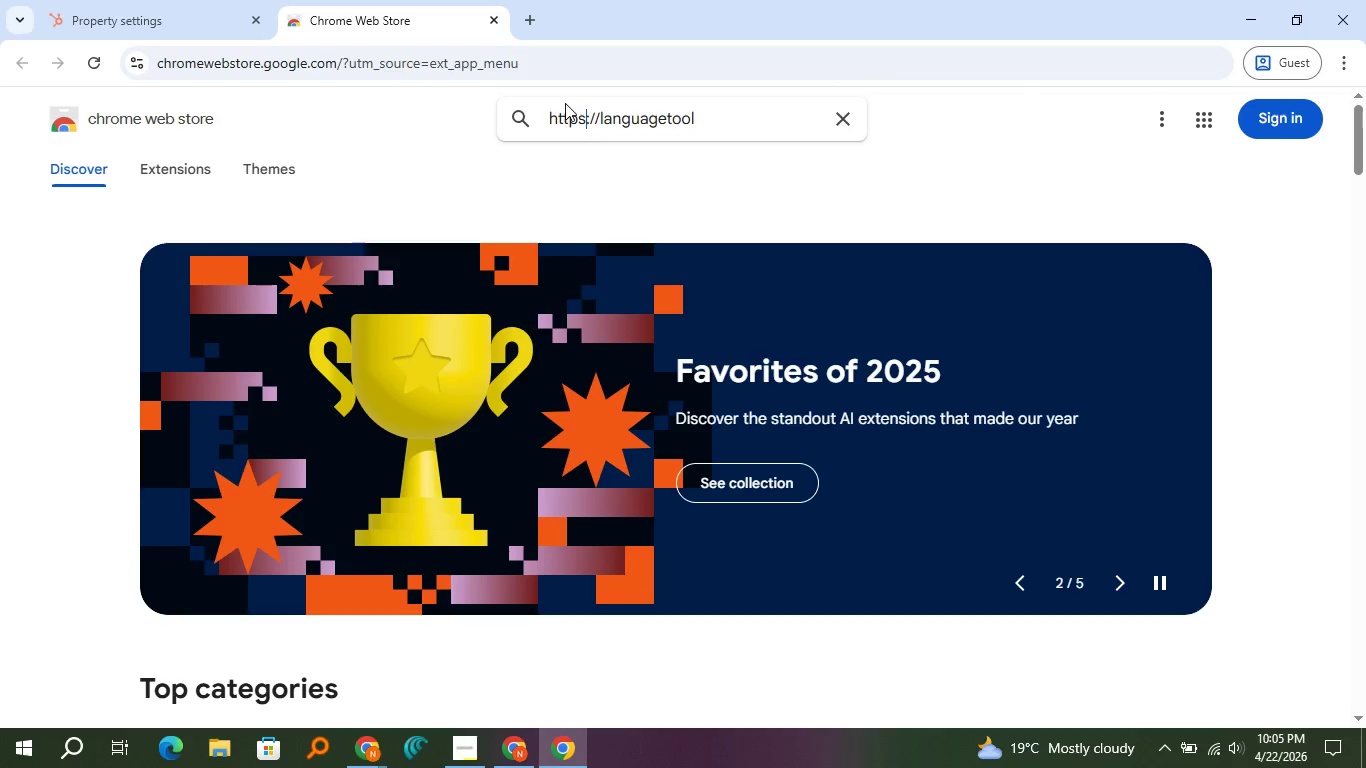 
key(ArrowRight)
 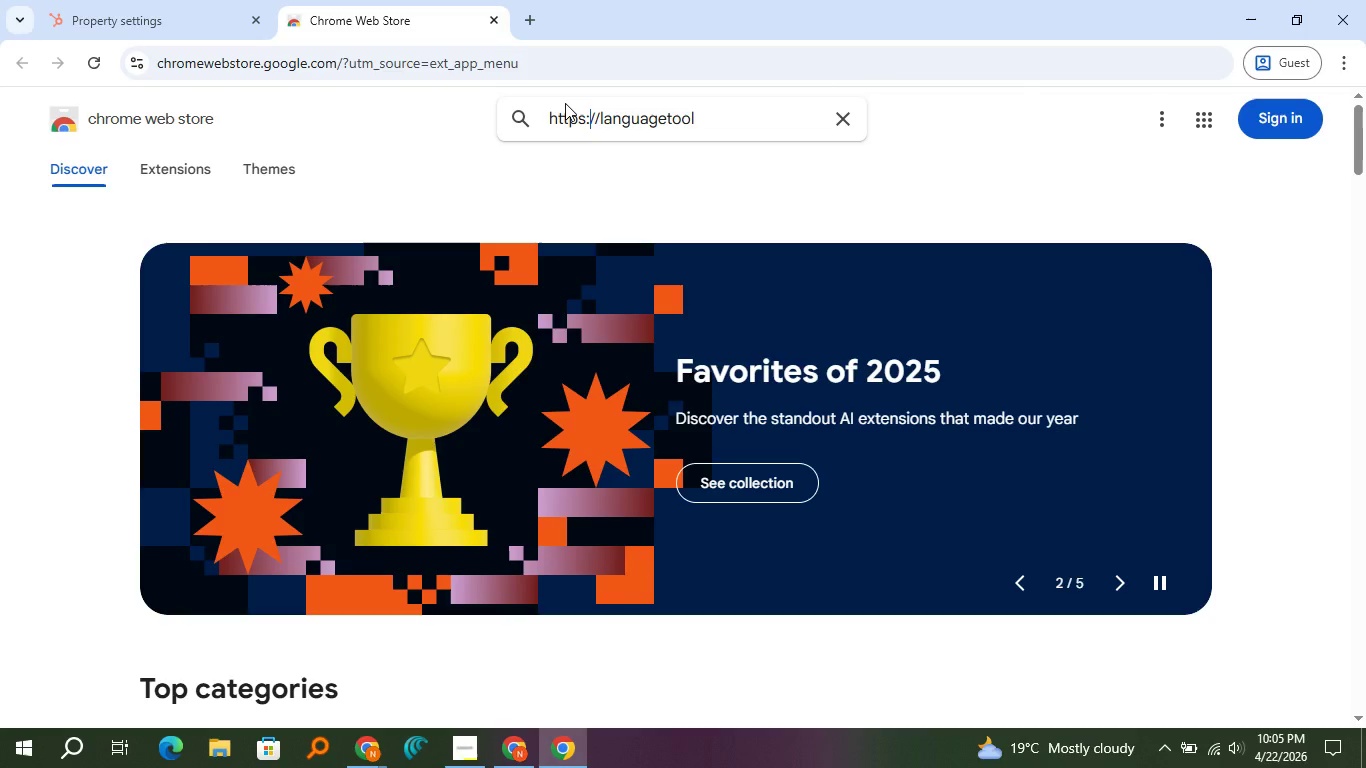 
key(ArrowRight)
 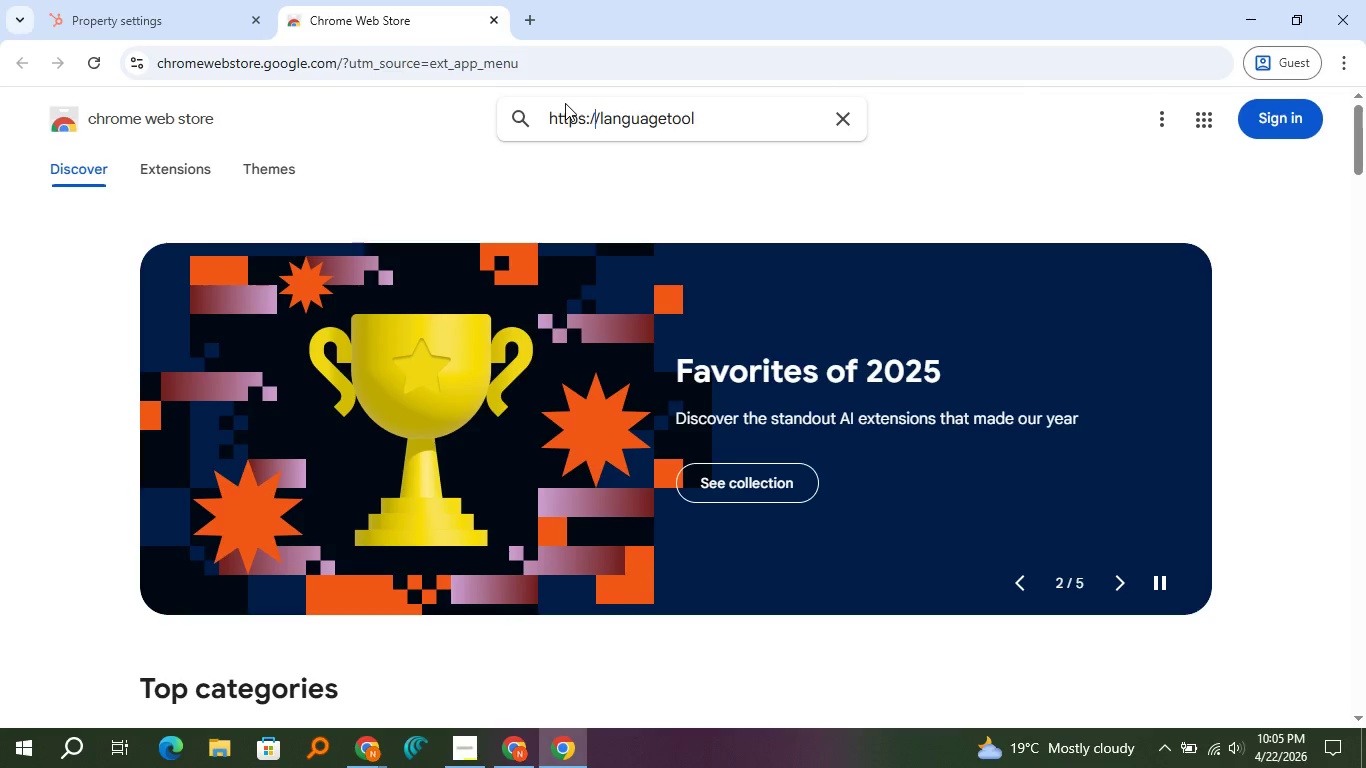 
key(ArrowRight)
 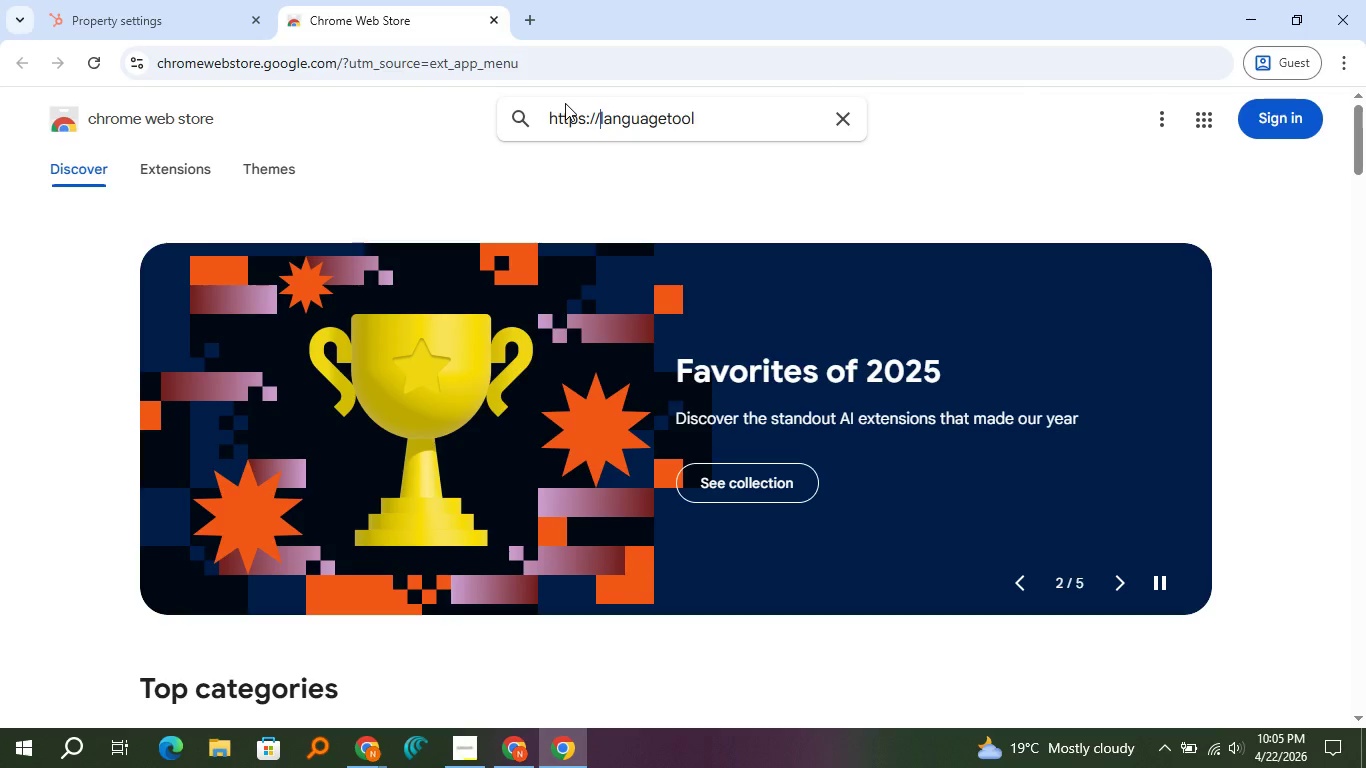 
key(ArrowRight)
 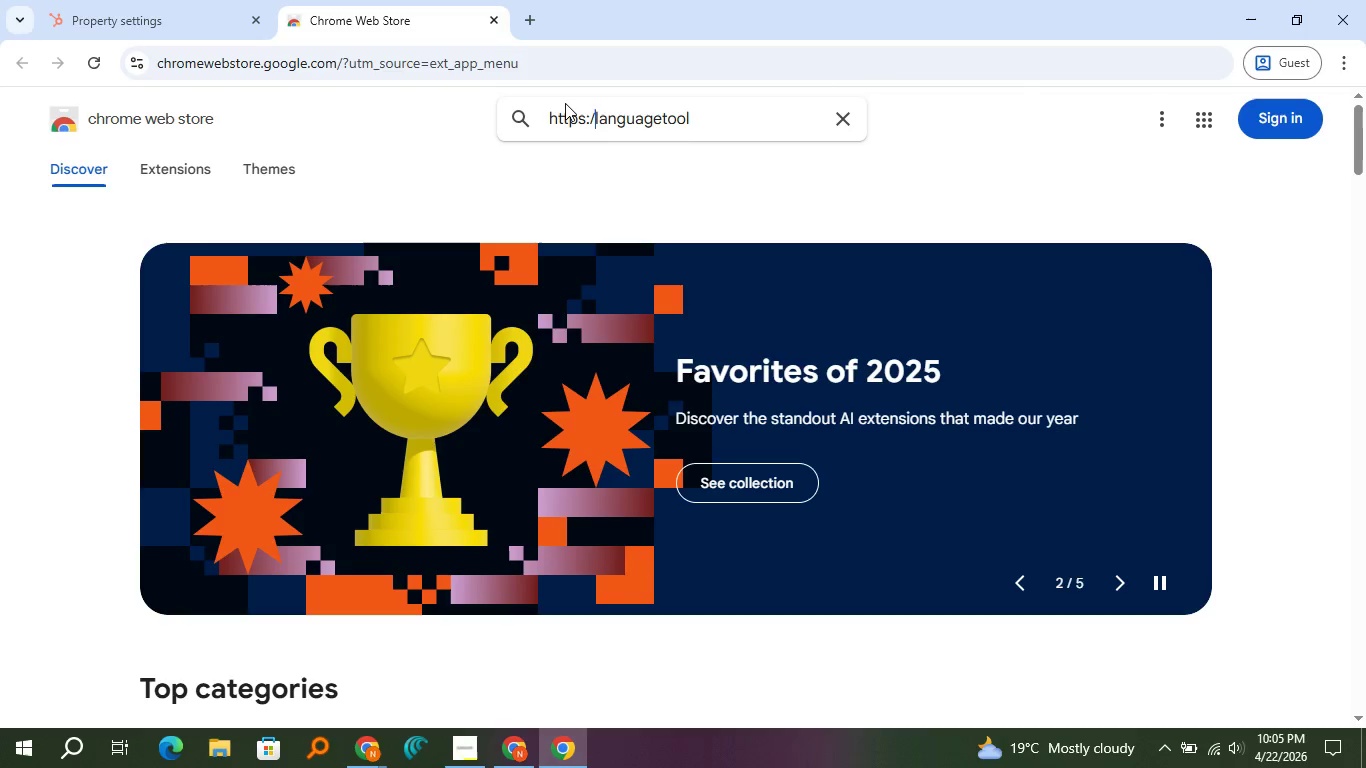 
hold_key(key=Backspace, duration=1.03)
 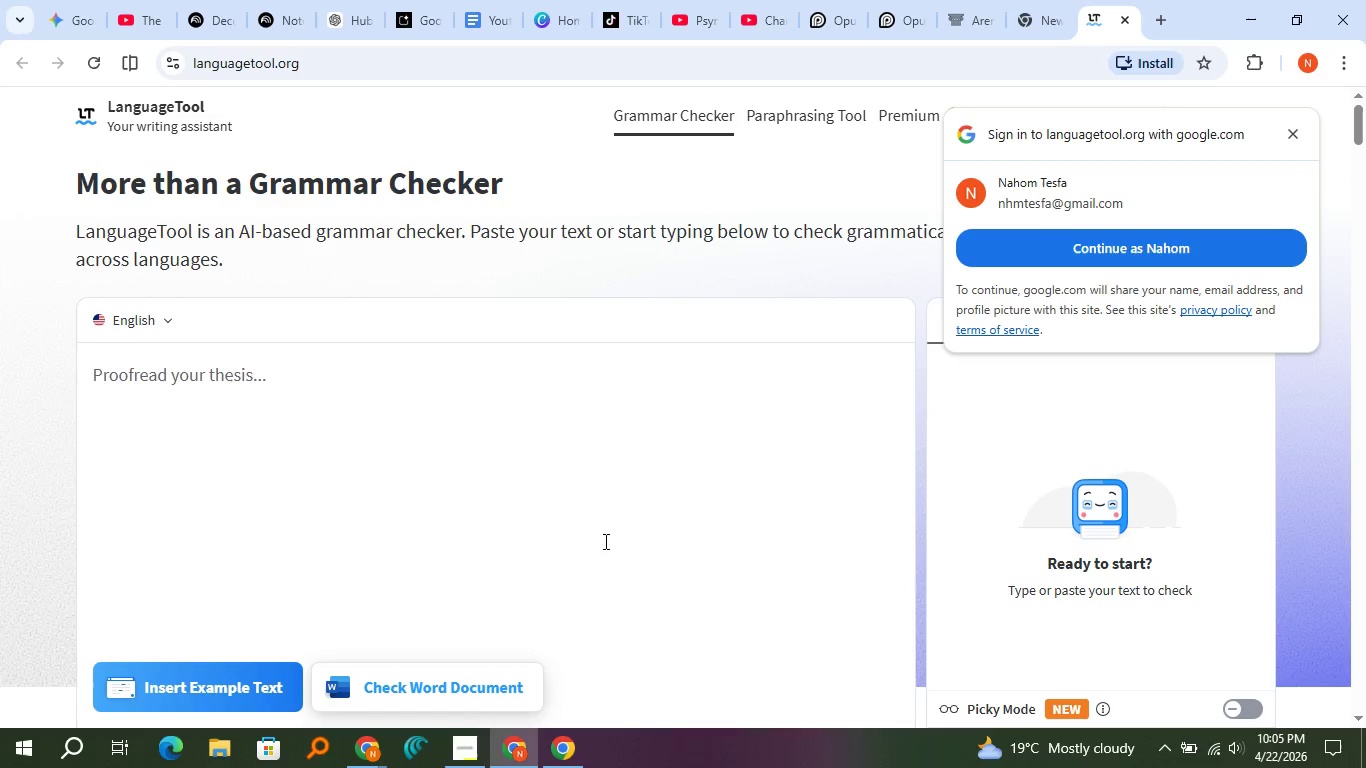 
left_click([569, 753])
 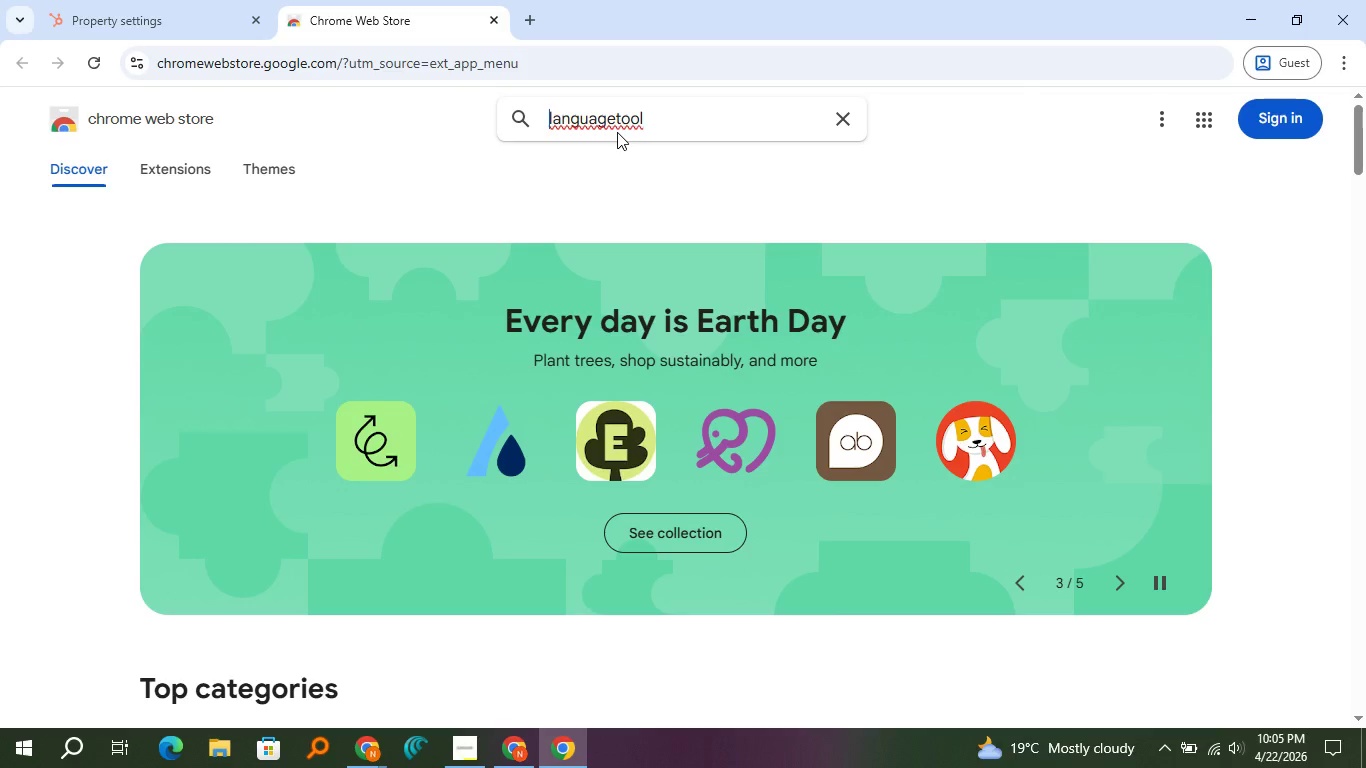 
key(Enter)
 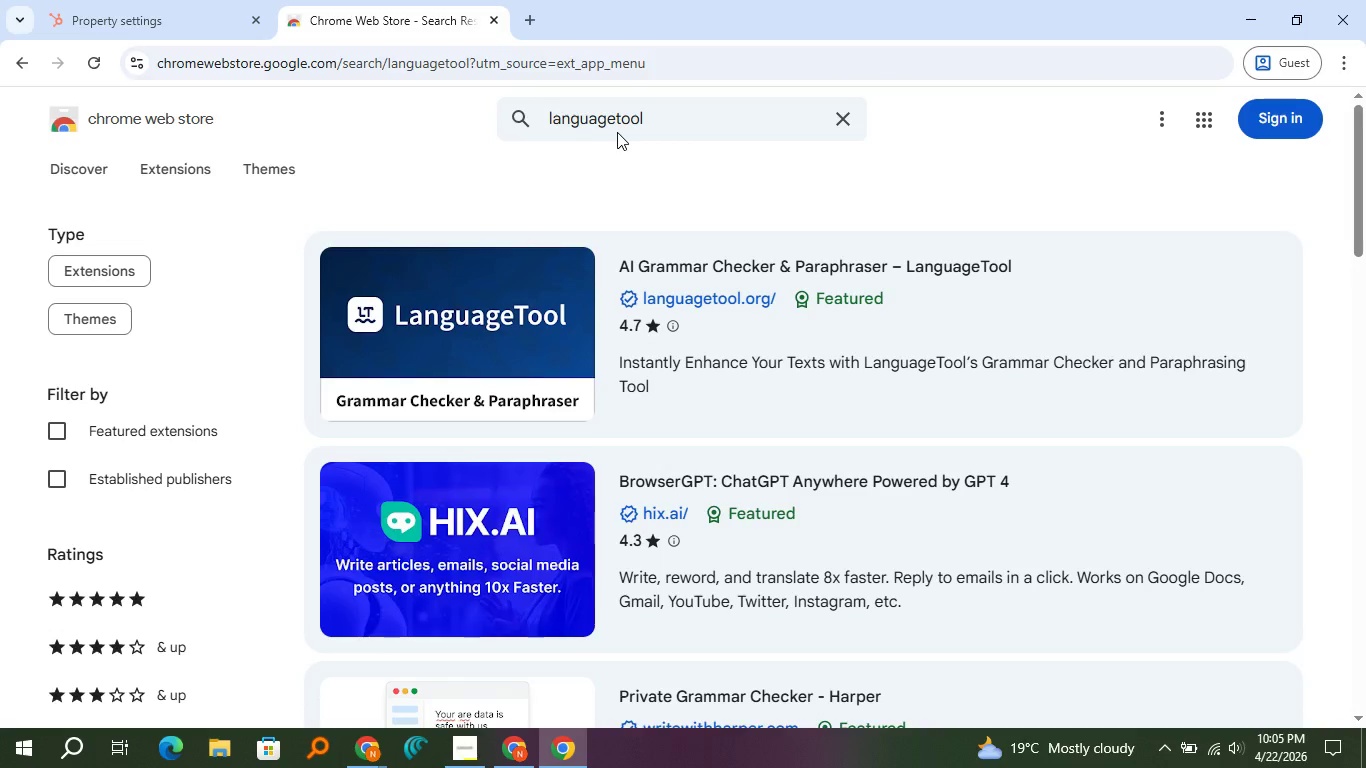 
left_click([557, 306])
 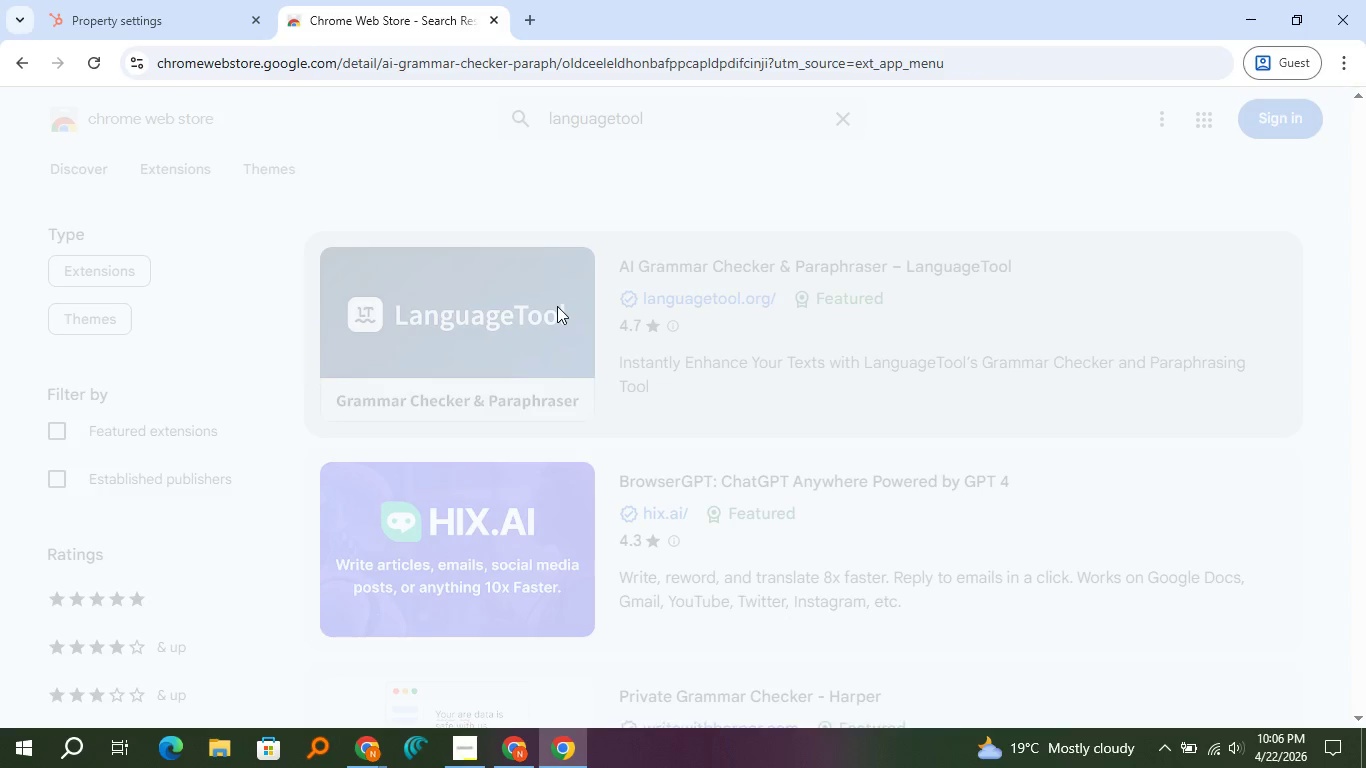 
wait(16.05)
 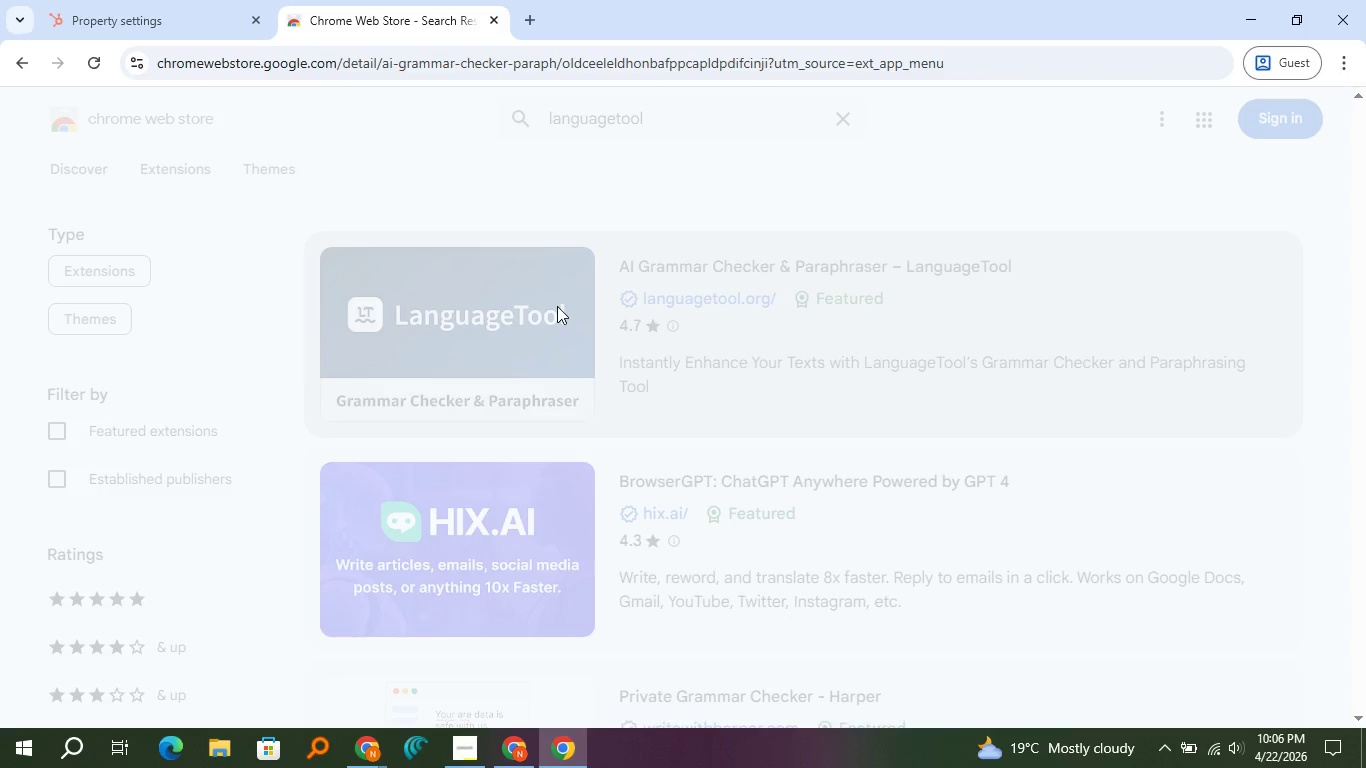 
left_click([543, 29])
 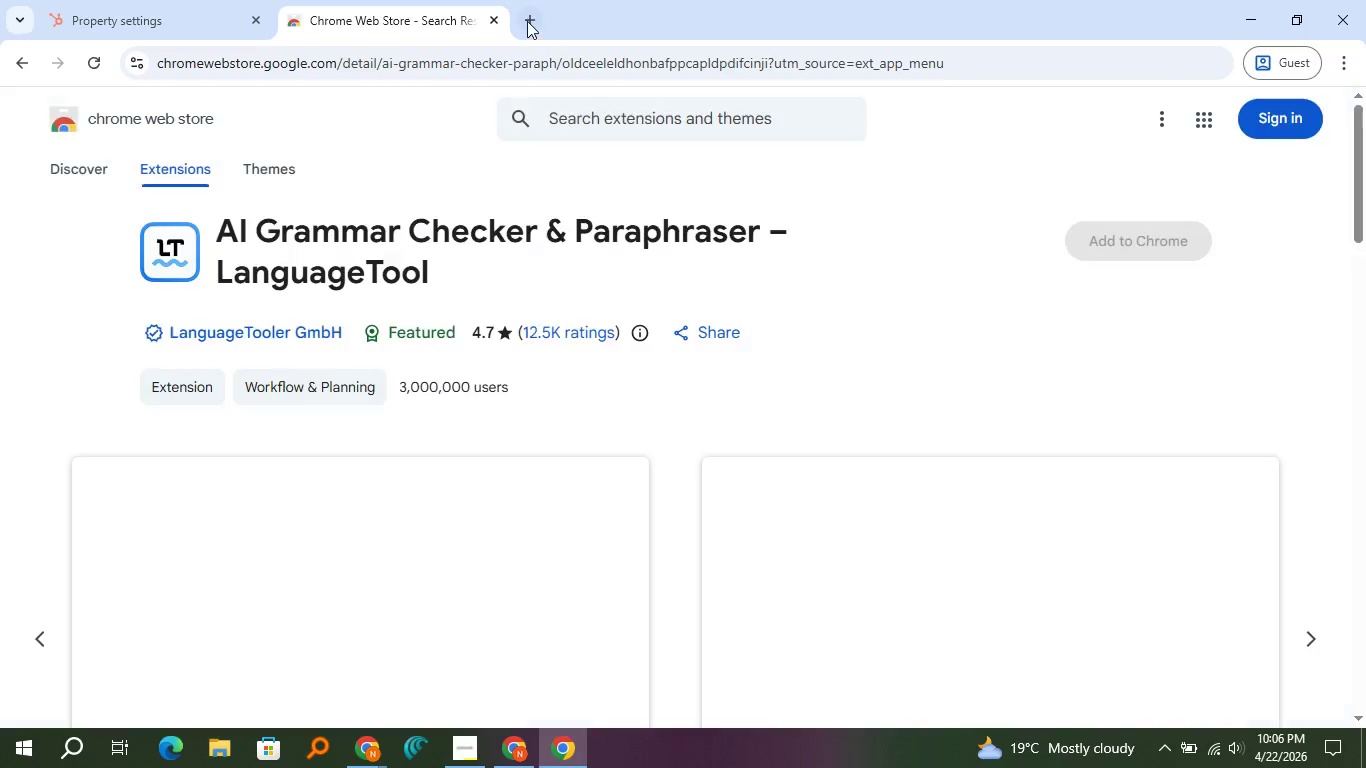 
left_click([527, 21])
 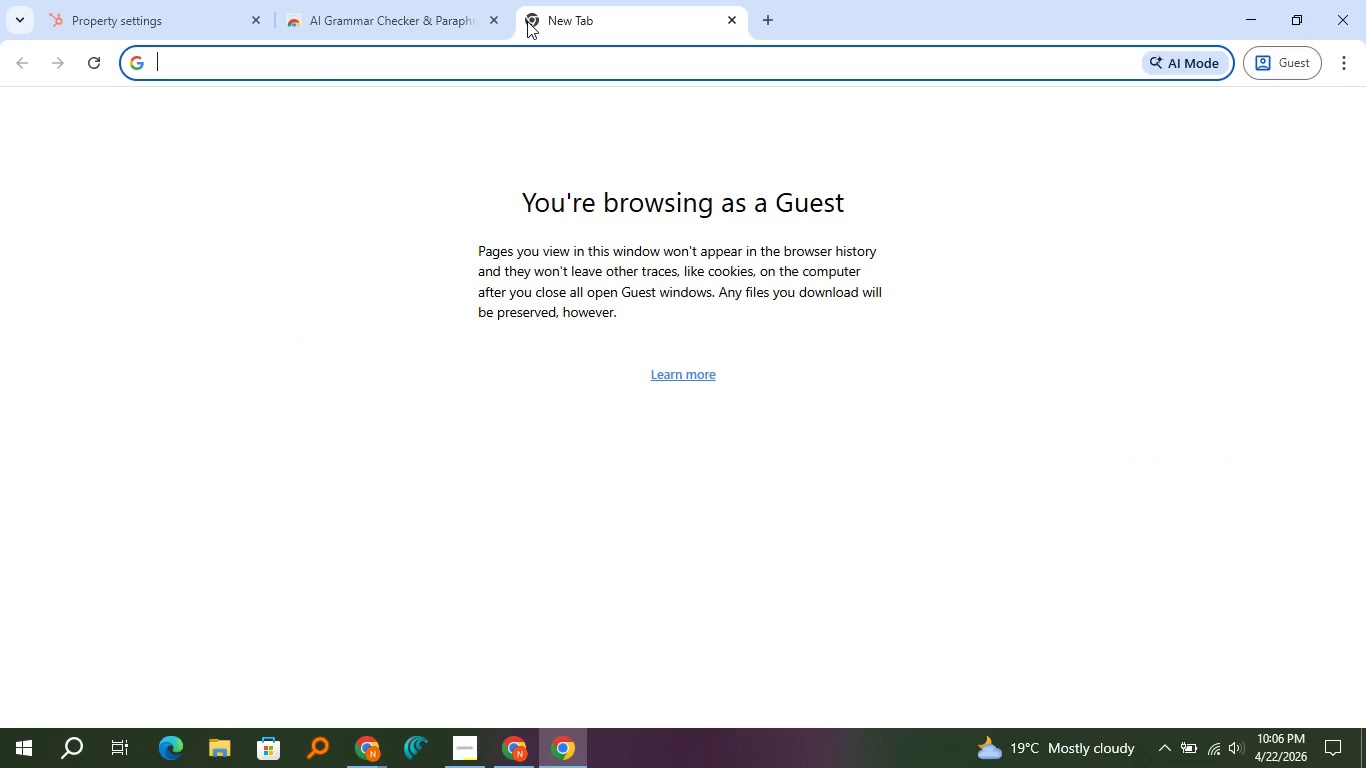 
key(Control+ControlLeft)
 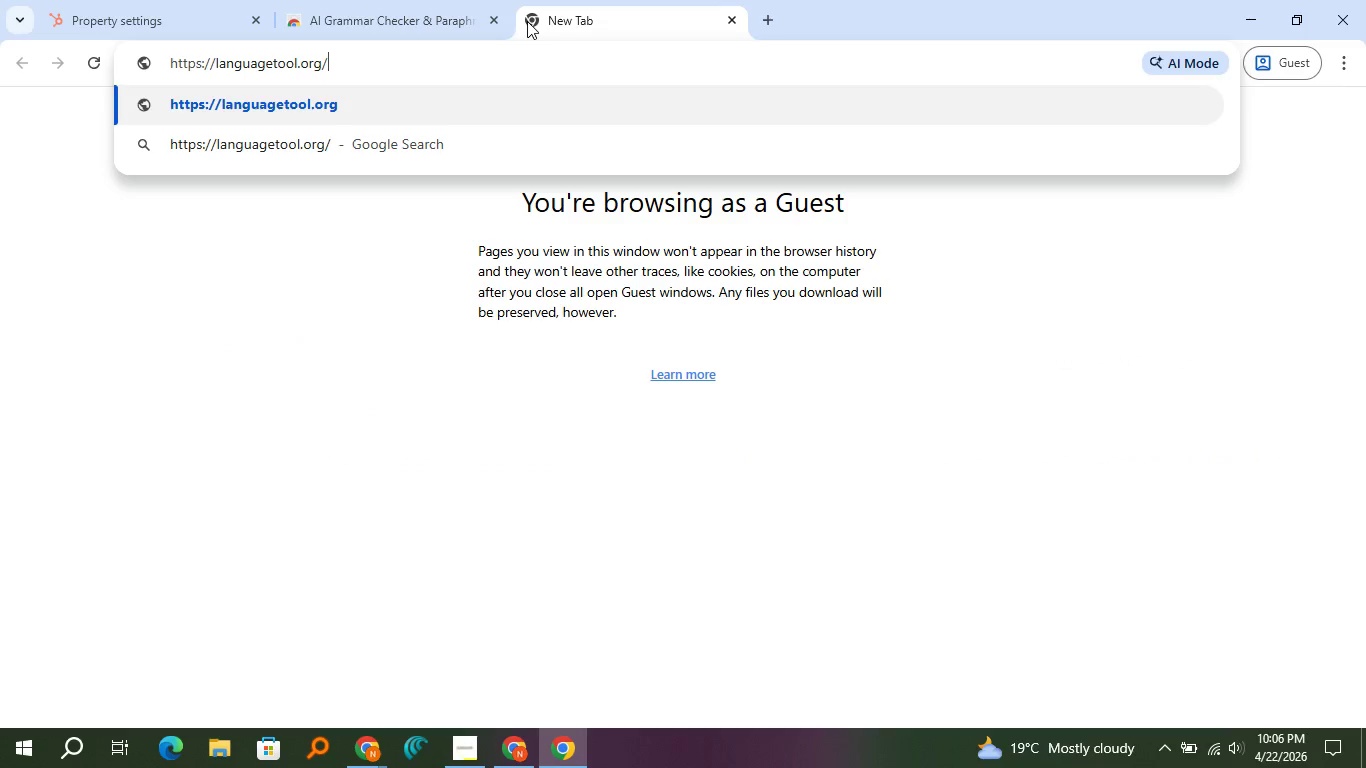 
key(Control+V)
 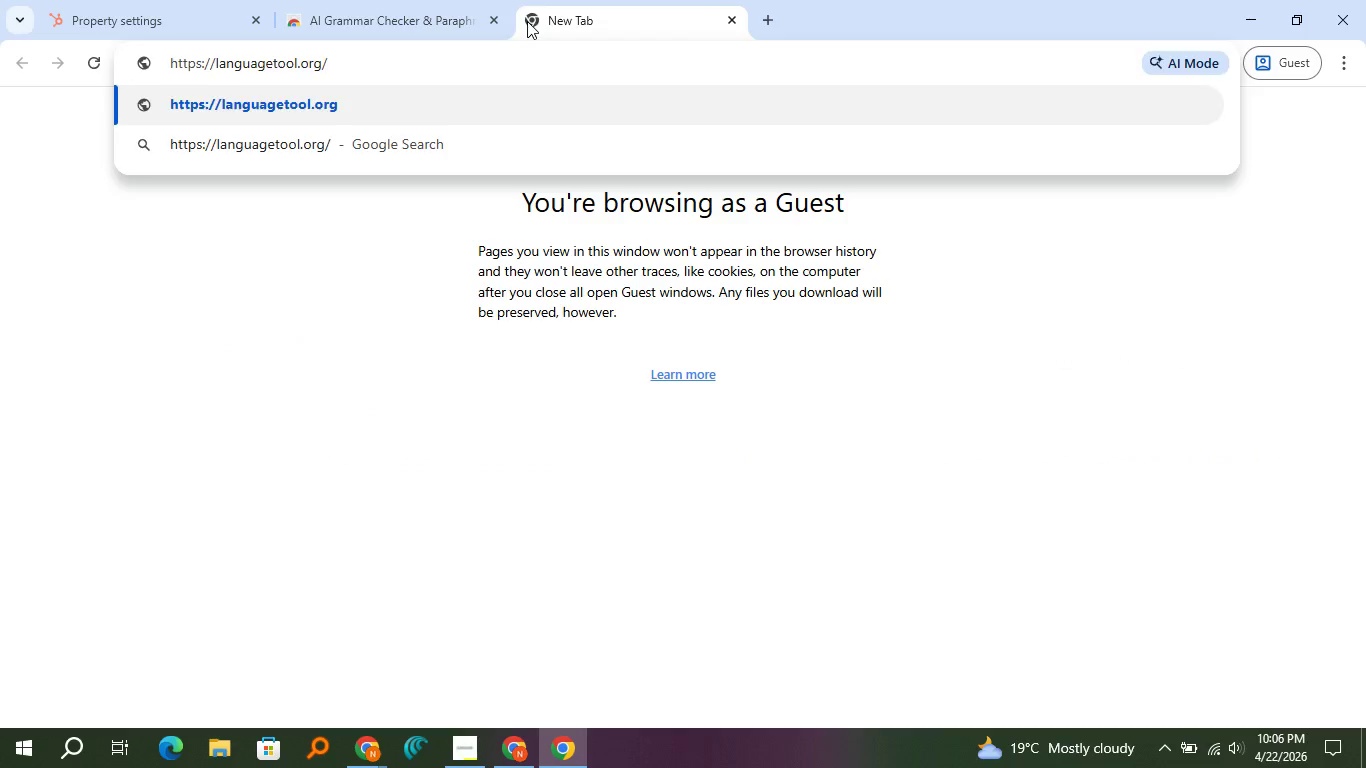 
key(Enter)
 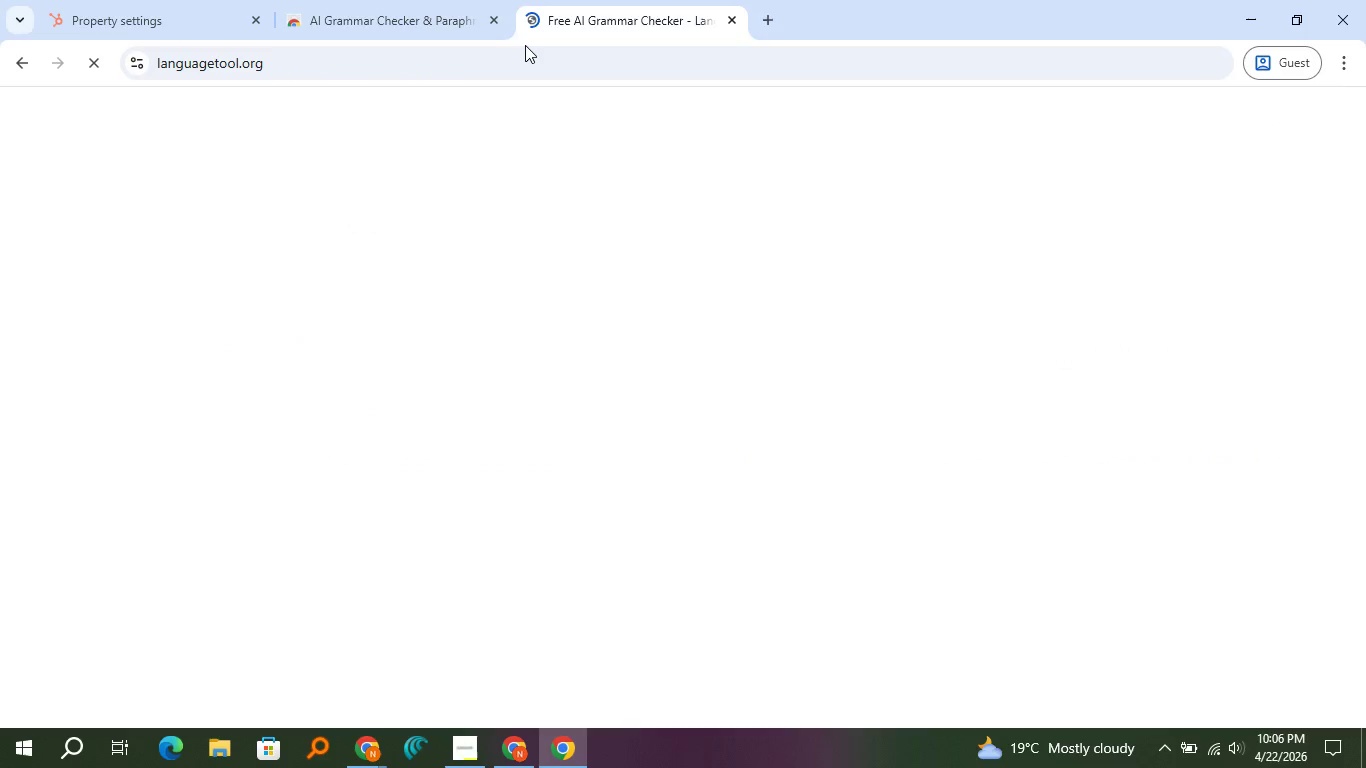 
mouse_move([525, 143])
 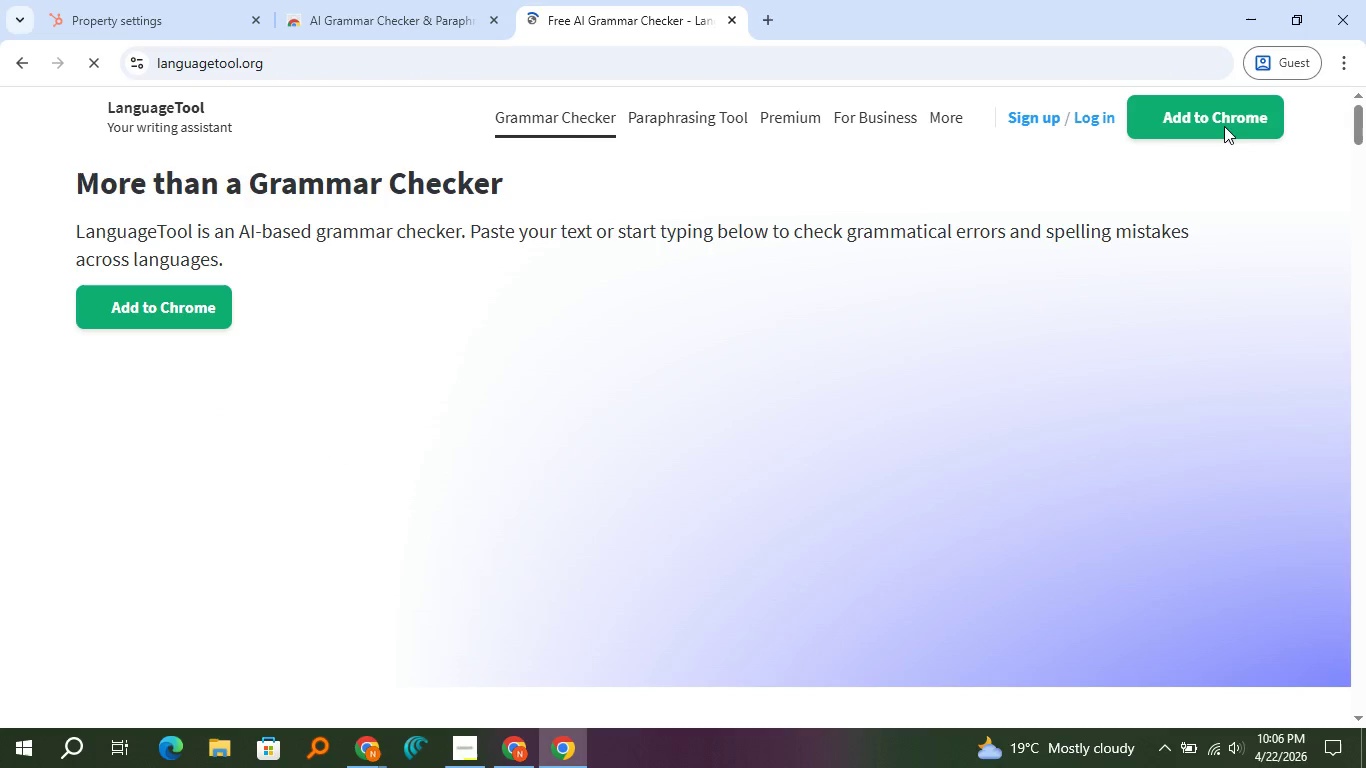 
left_click([1224, 126])
 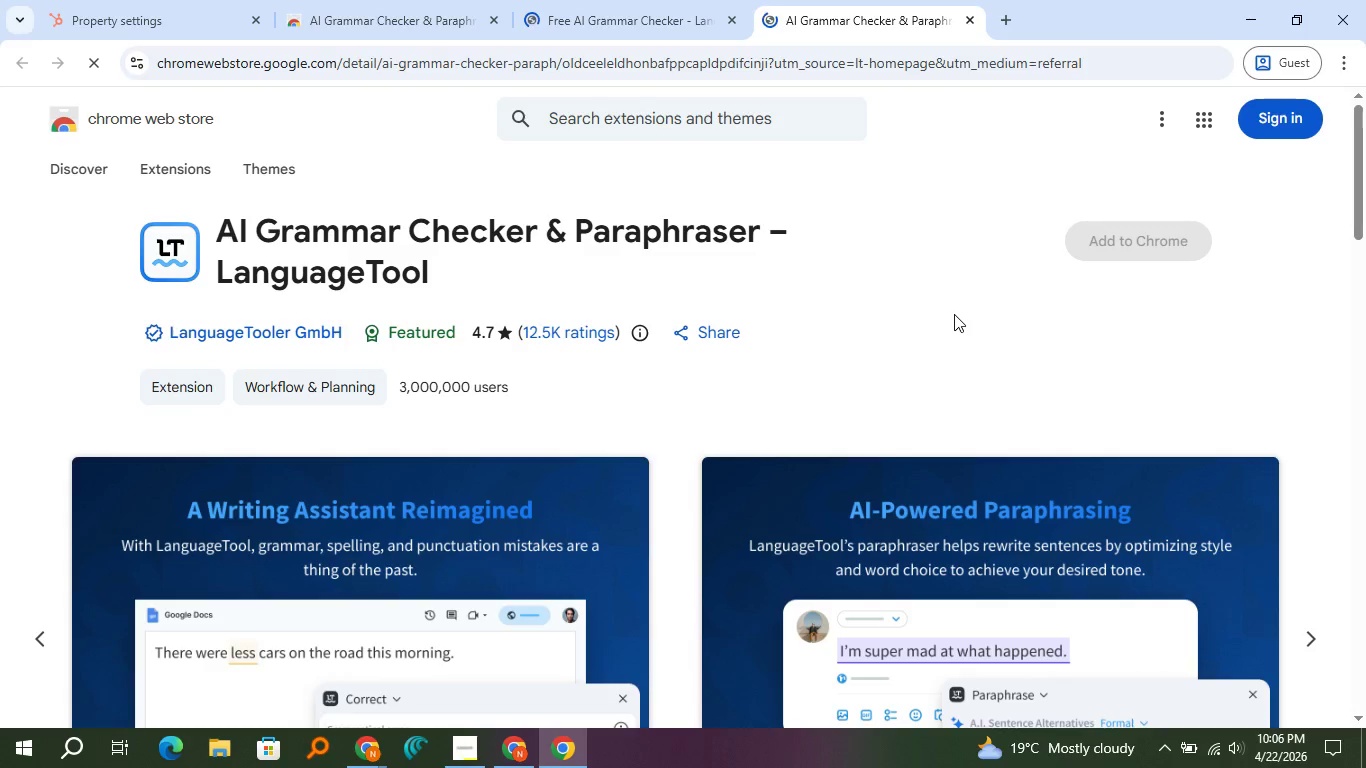 
wait(6.33)
 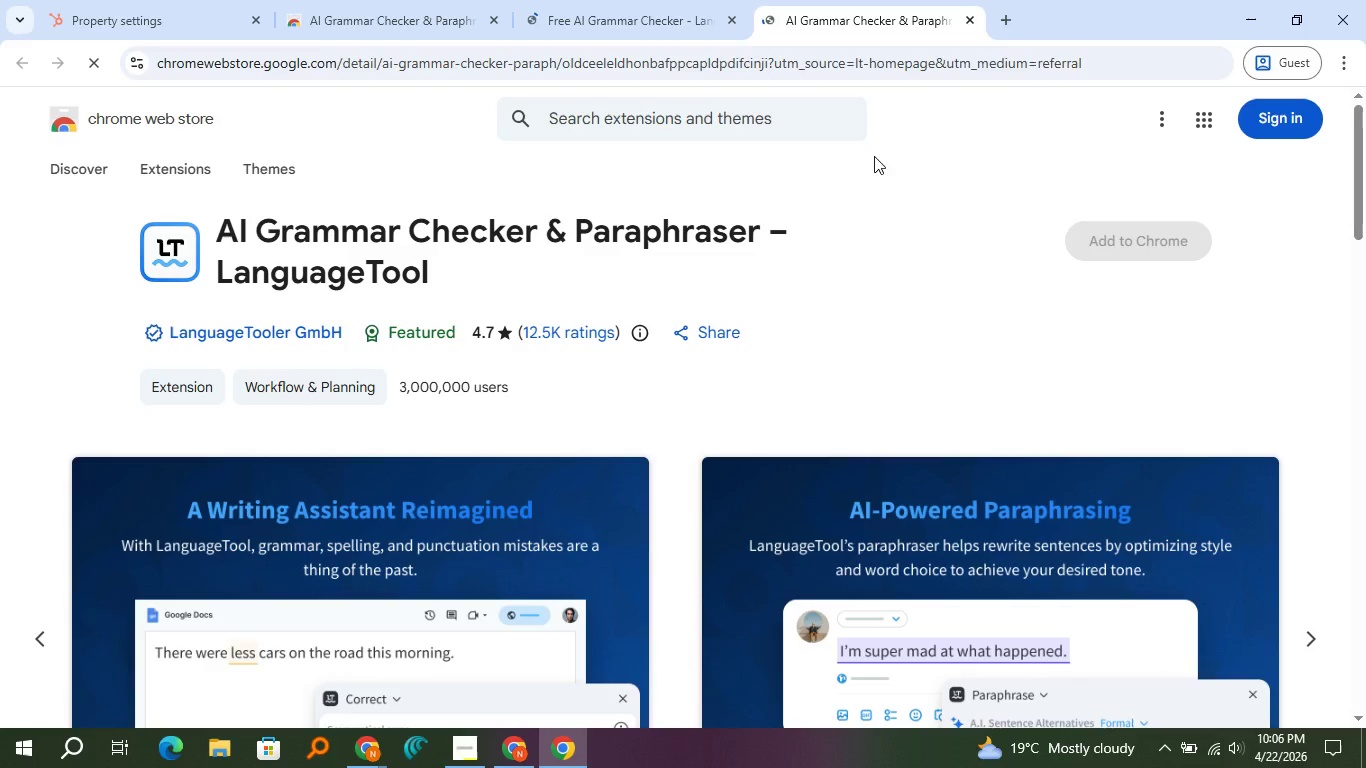 
left_click([1107, 245])
 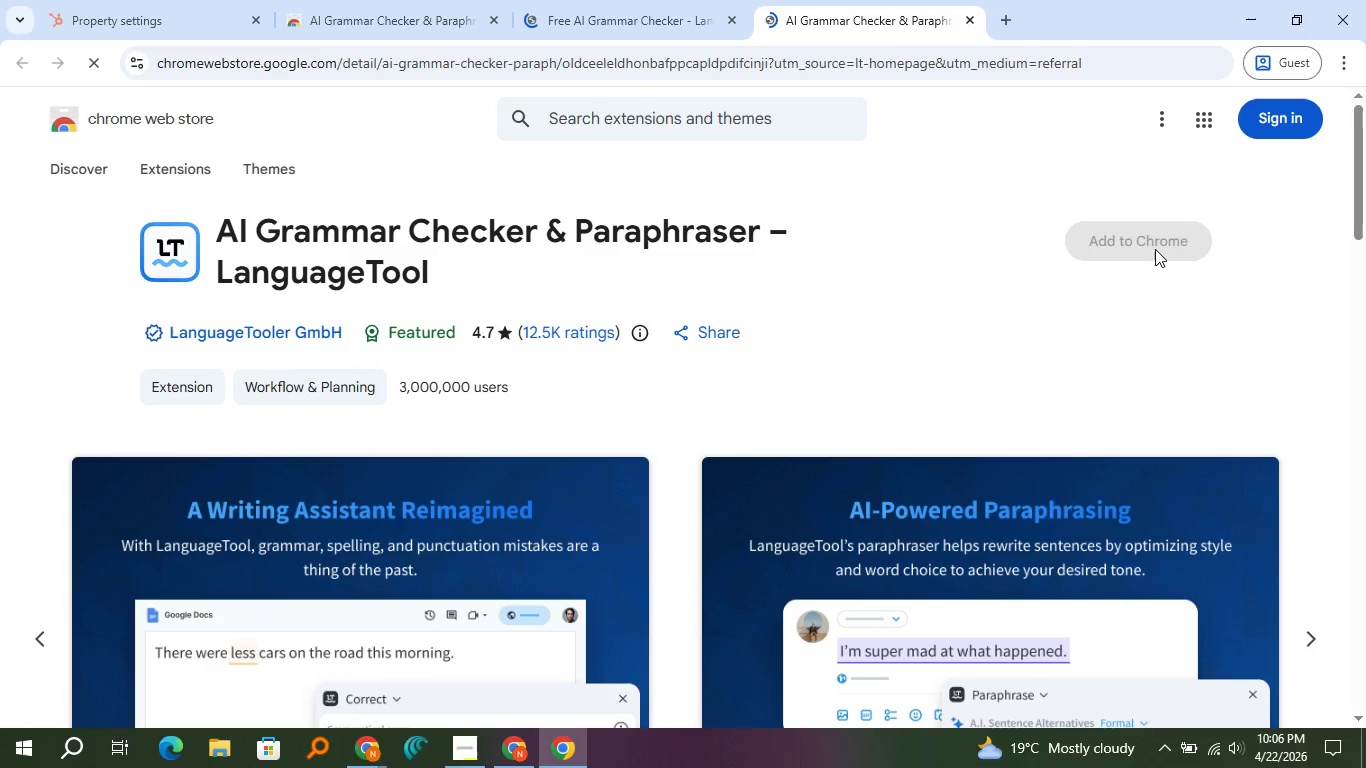 
wait(9.09)
 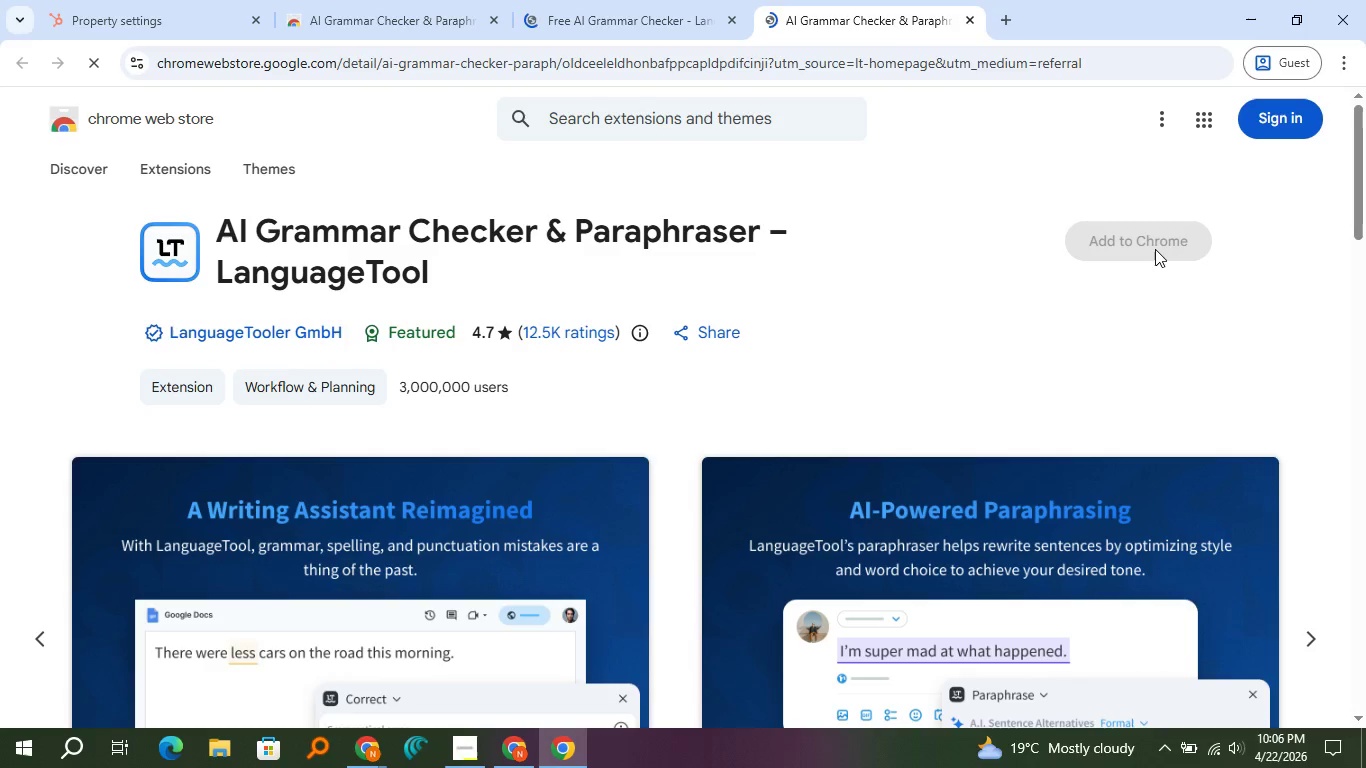 
left_click([496, 26])
 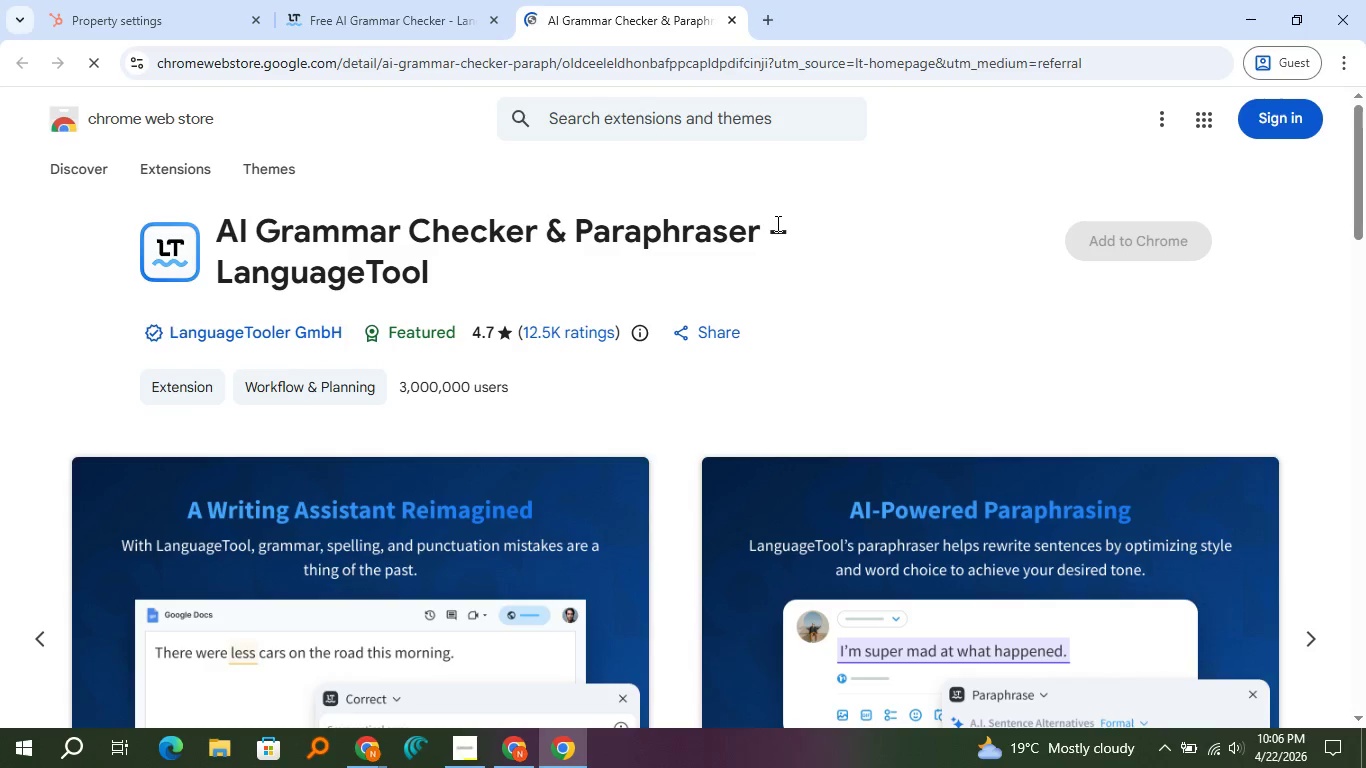 
wait(14.66)
 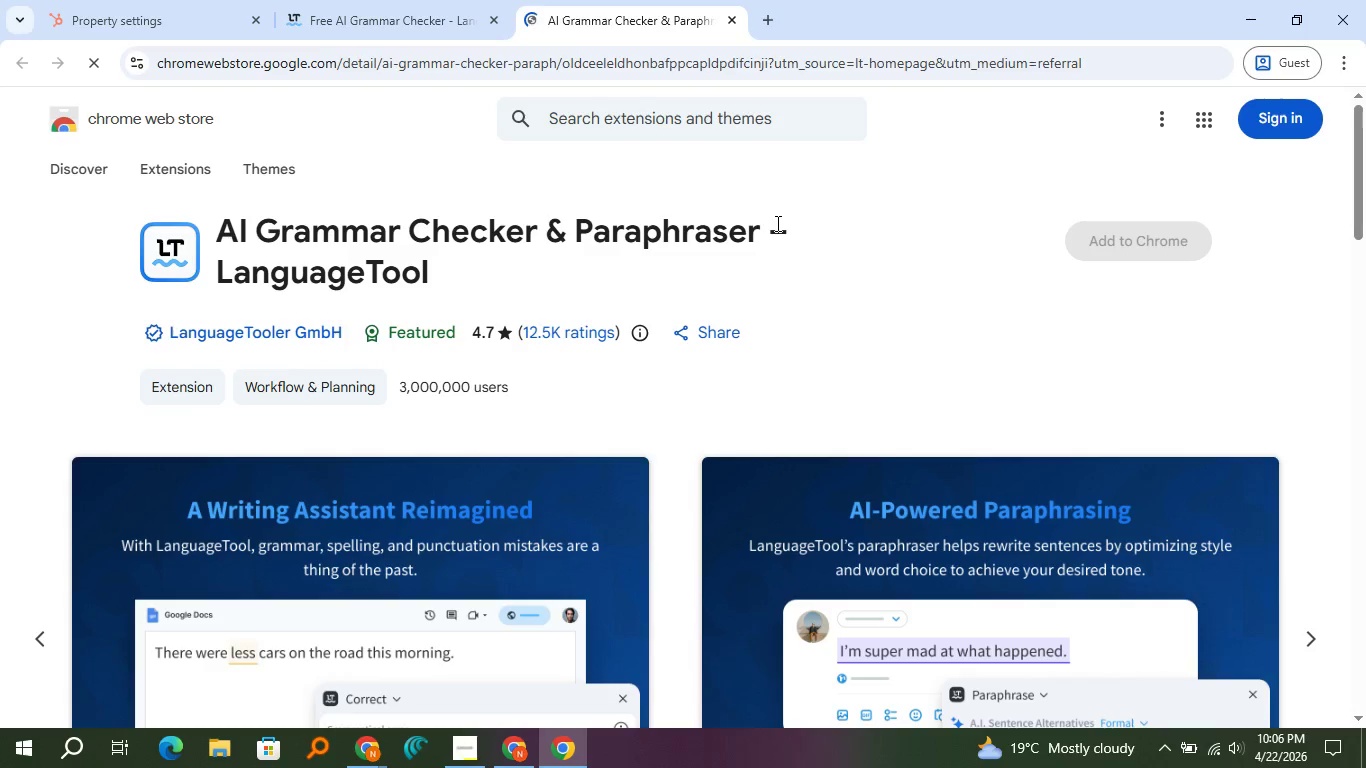 
left_click([159, 1])
 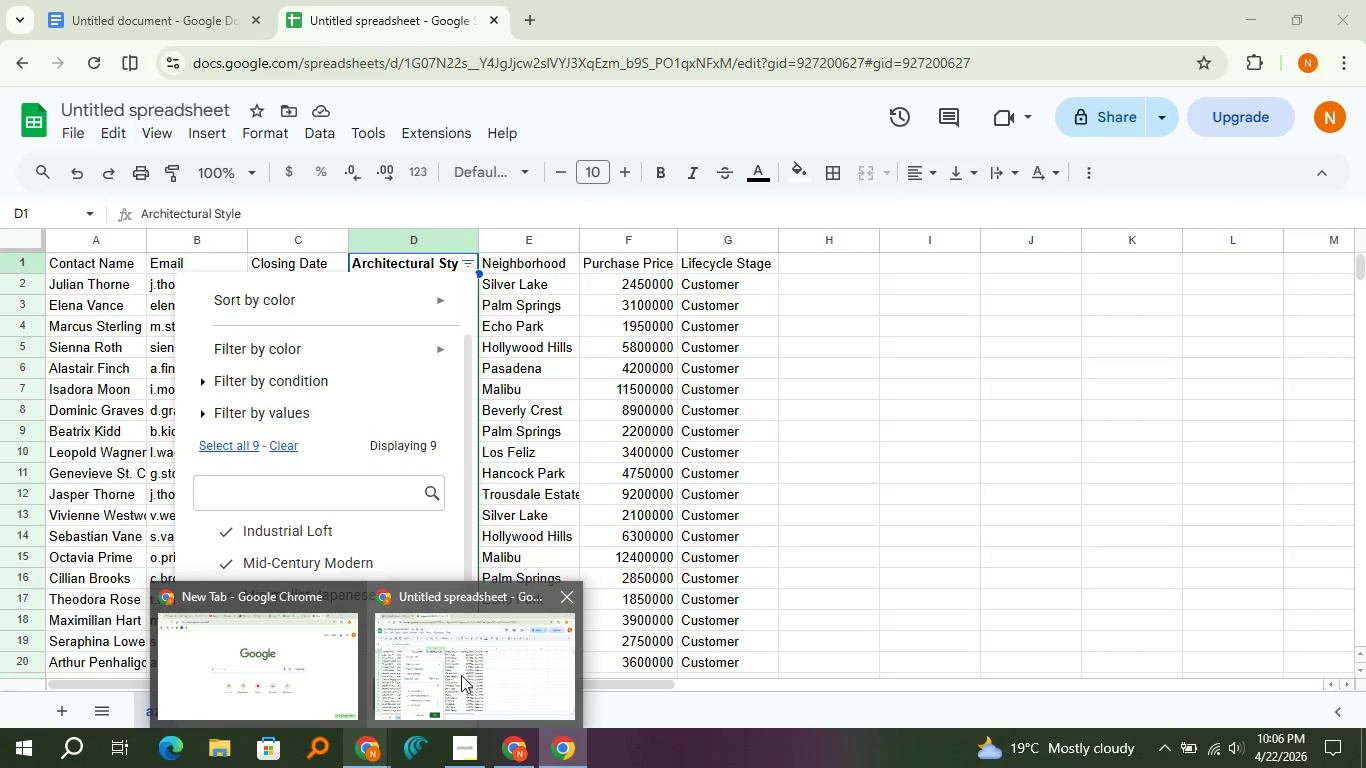 
wait(5.12)
 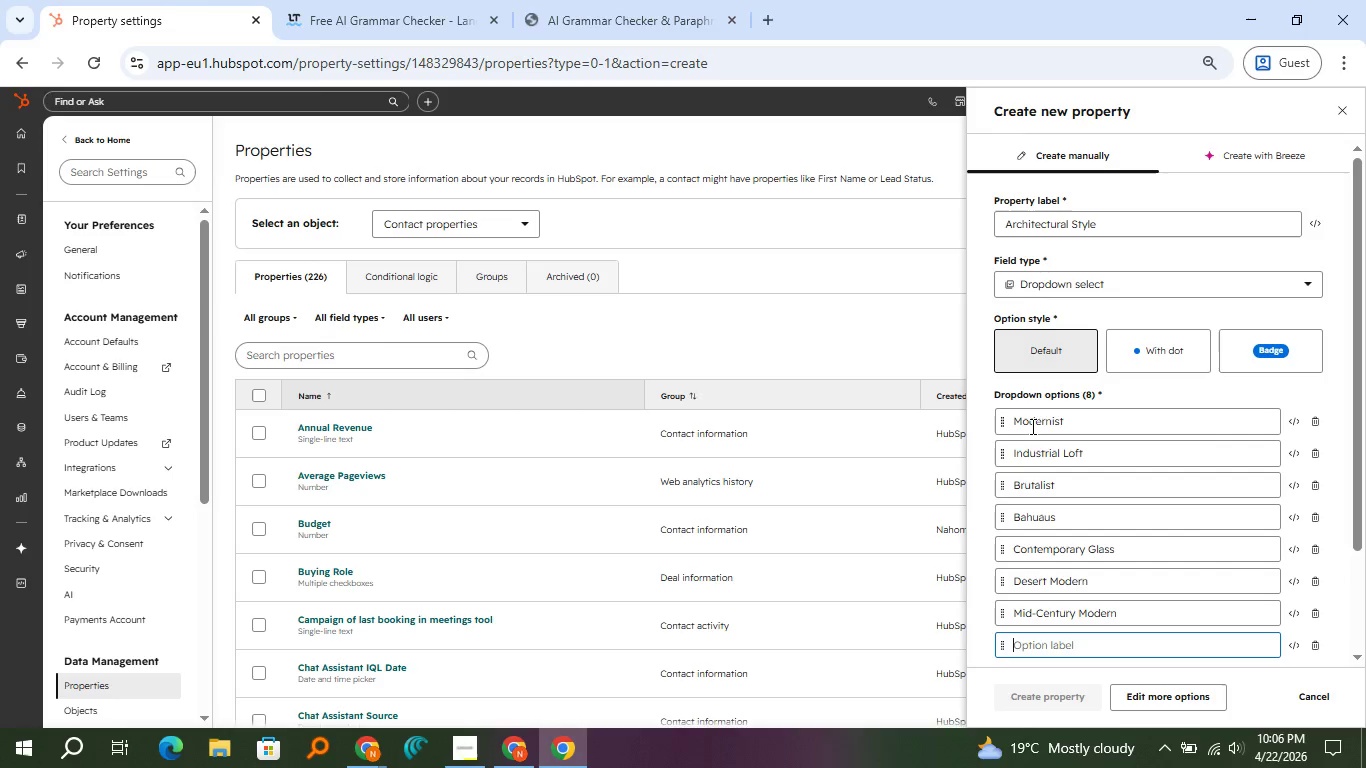 
left_click([461, 675])
 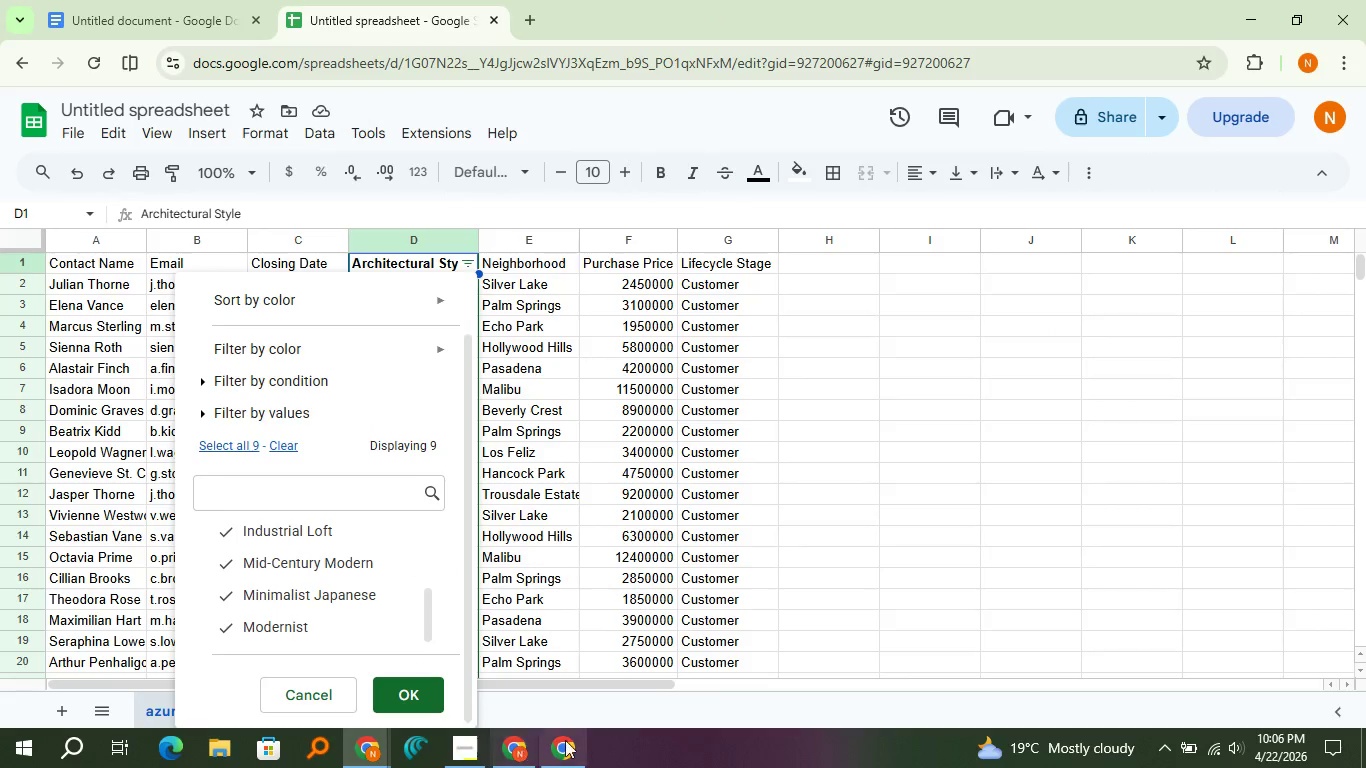 
left_click([566, 740])
 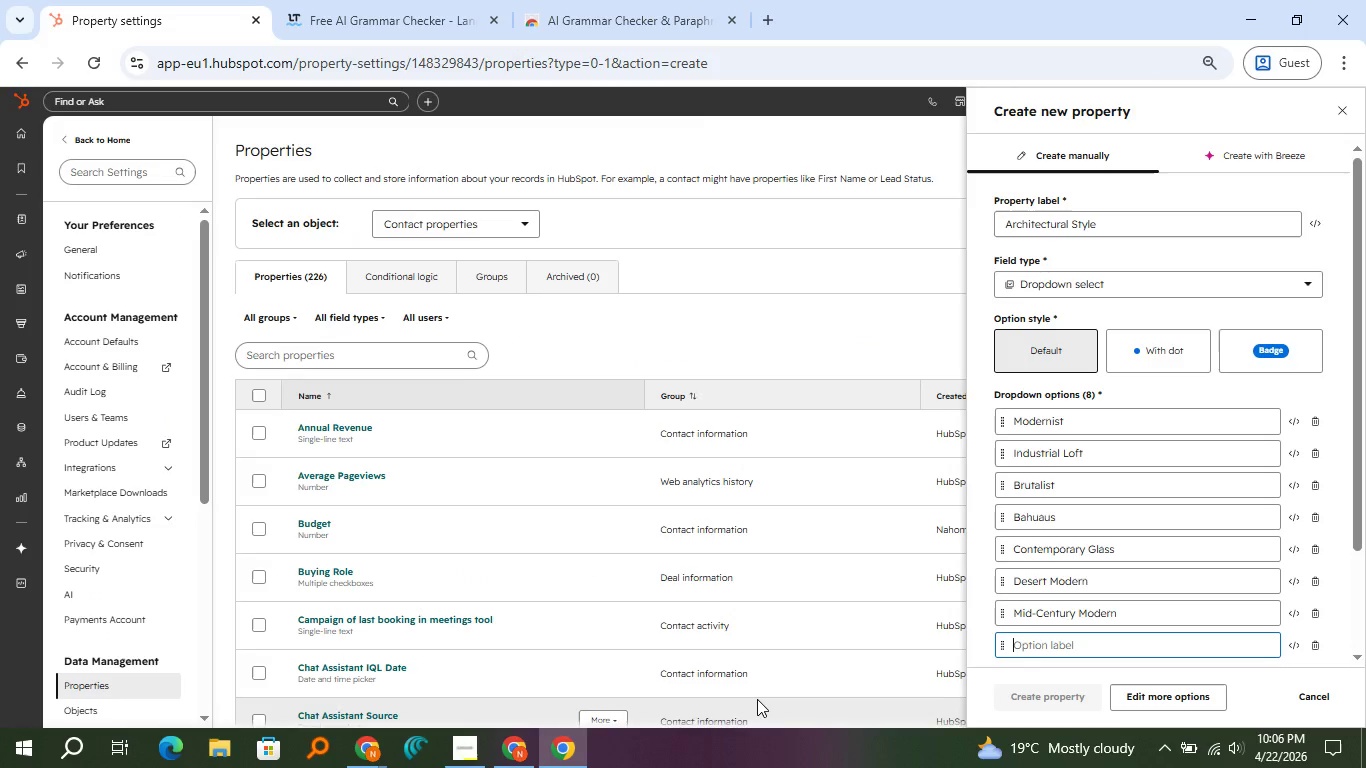 
type(Minimalist Japan)
 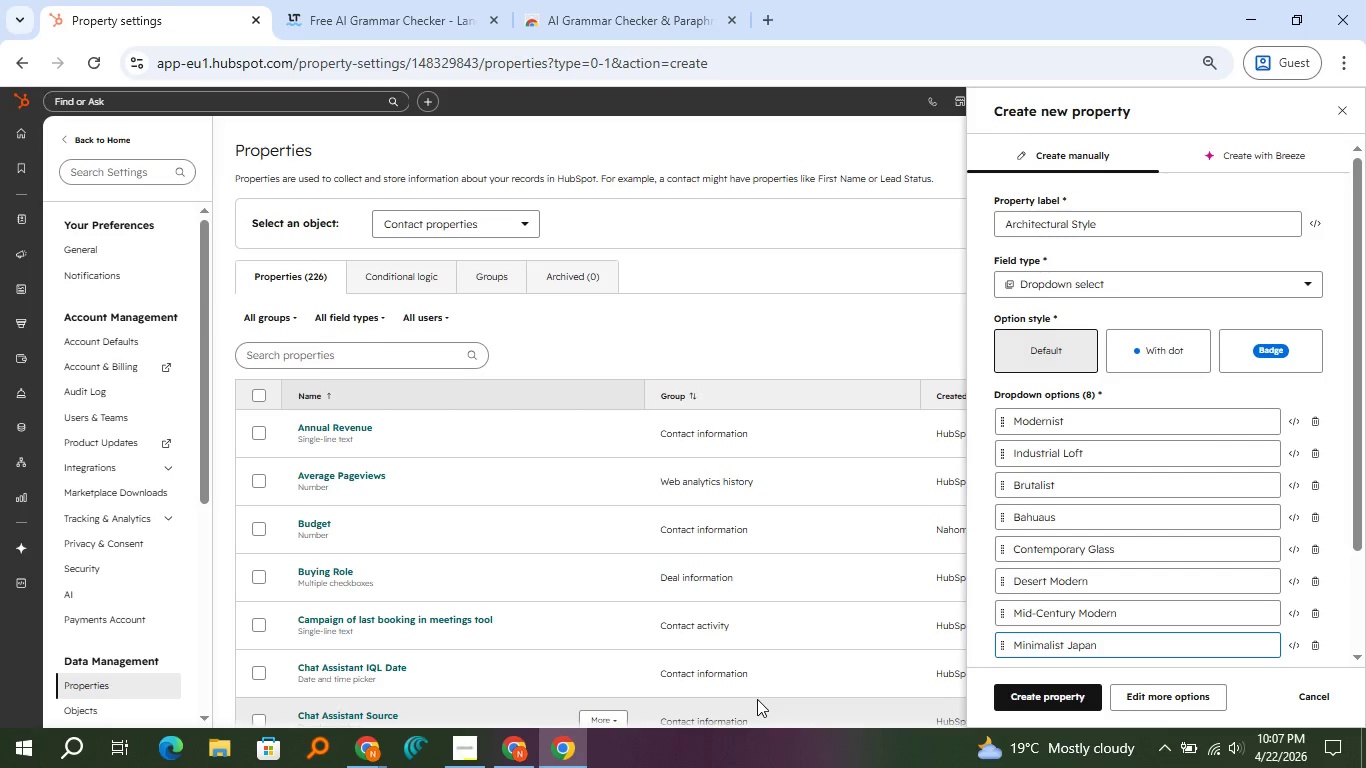 
scroll: coordinate [1085, 607], scroll_direction: down, amount: 2.0
 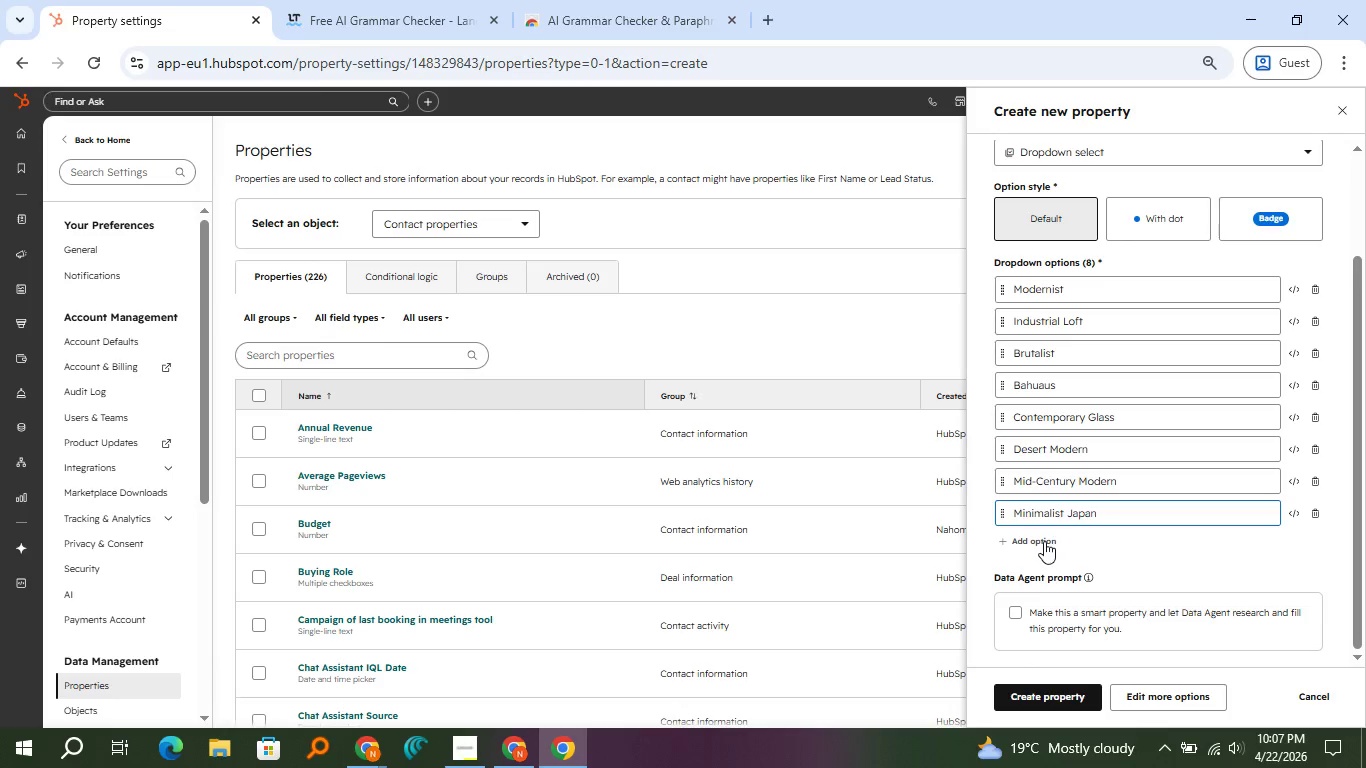 
left_click([1044, 541])
 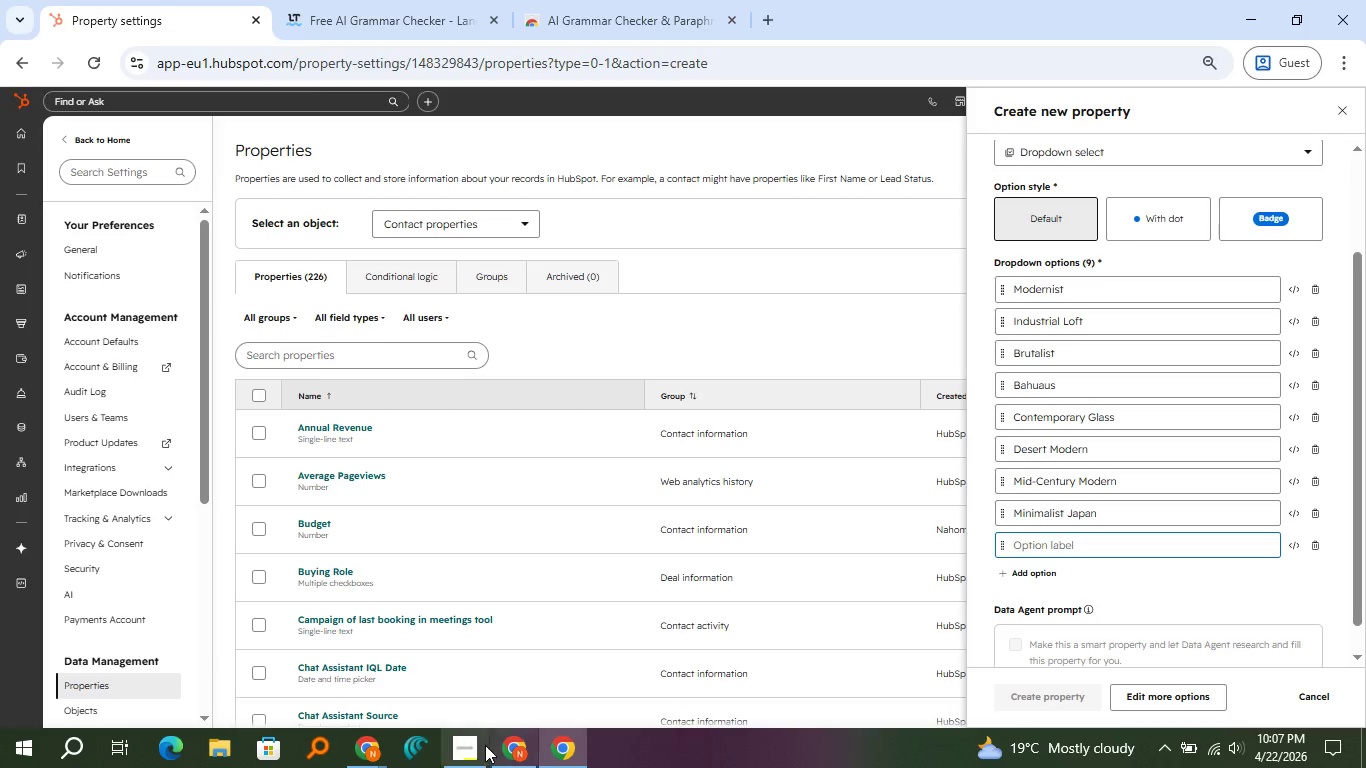 
wait(6.59)
 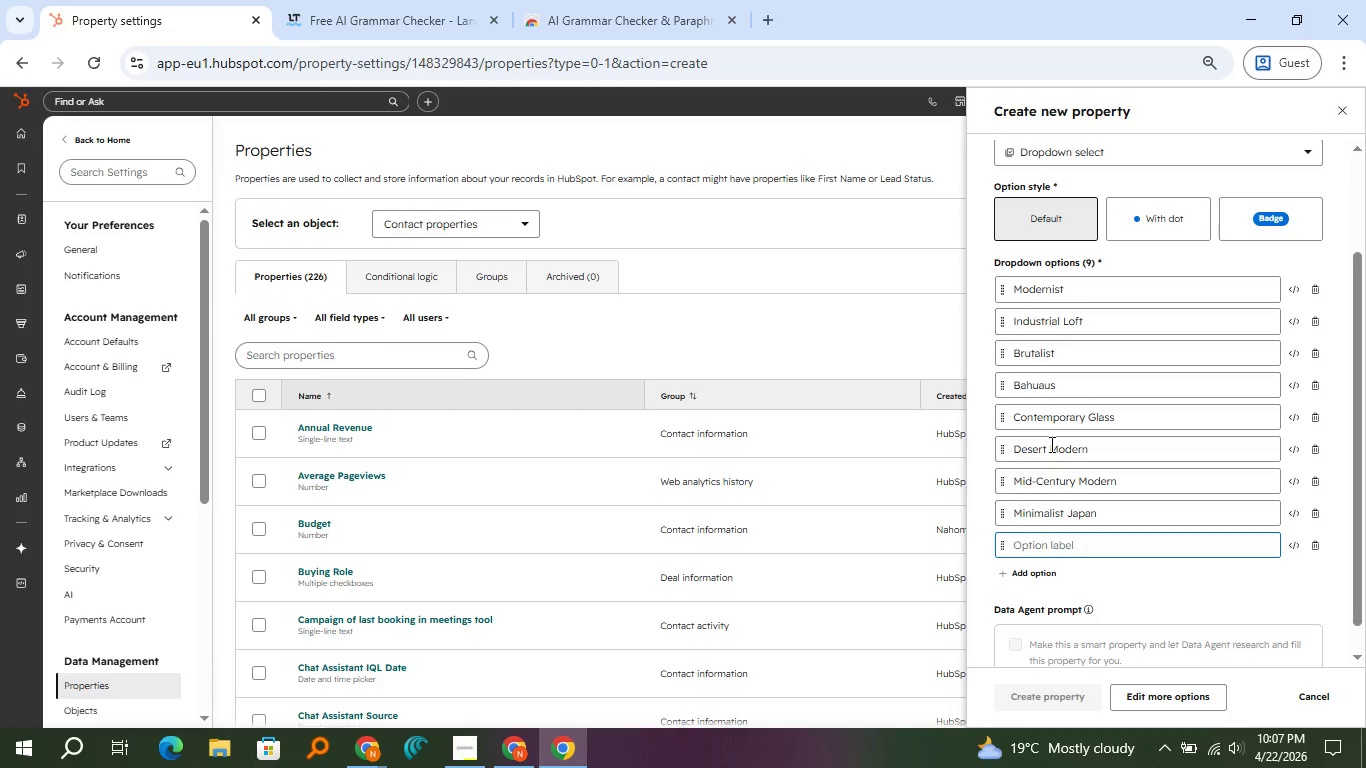 
left_click([400, 687])
 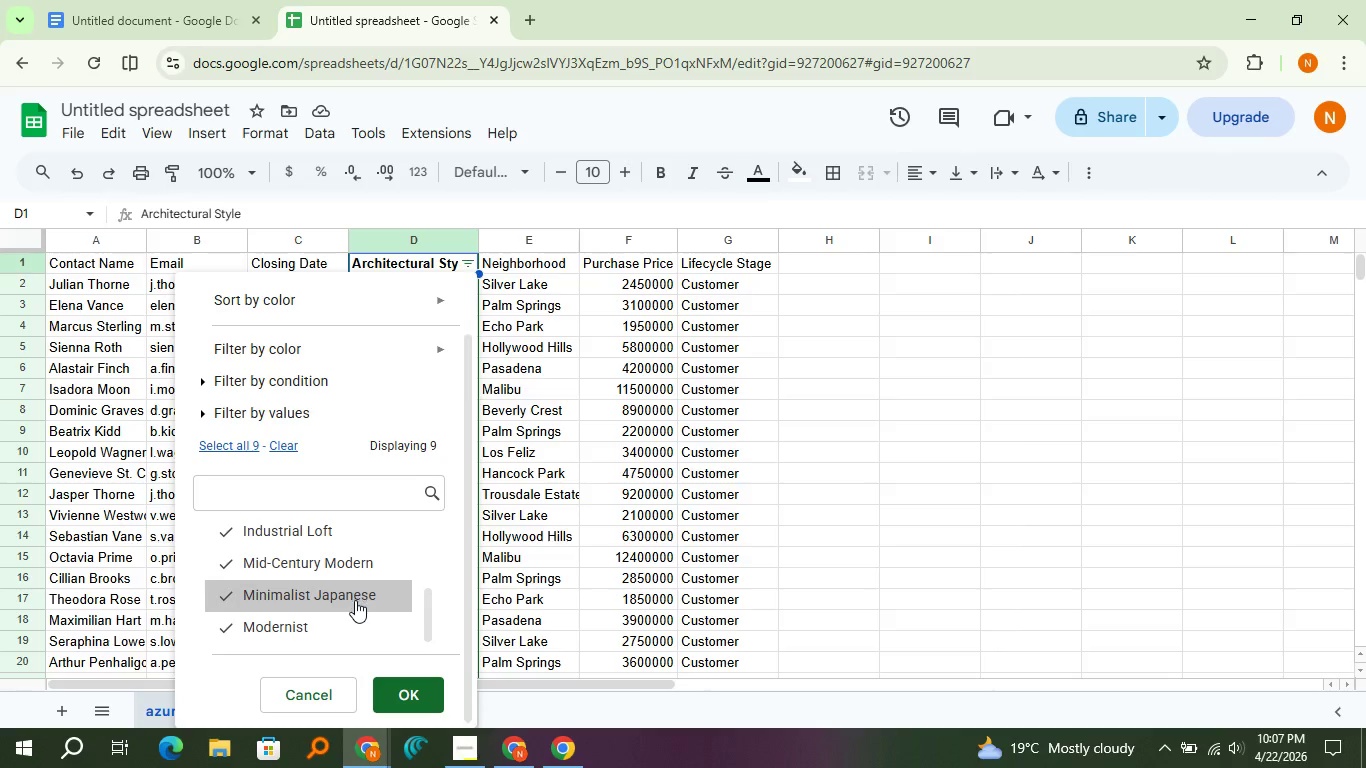 
scroll: coordinate [350, 619], scroll_direction: down, amount: 2.0
 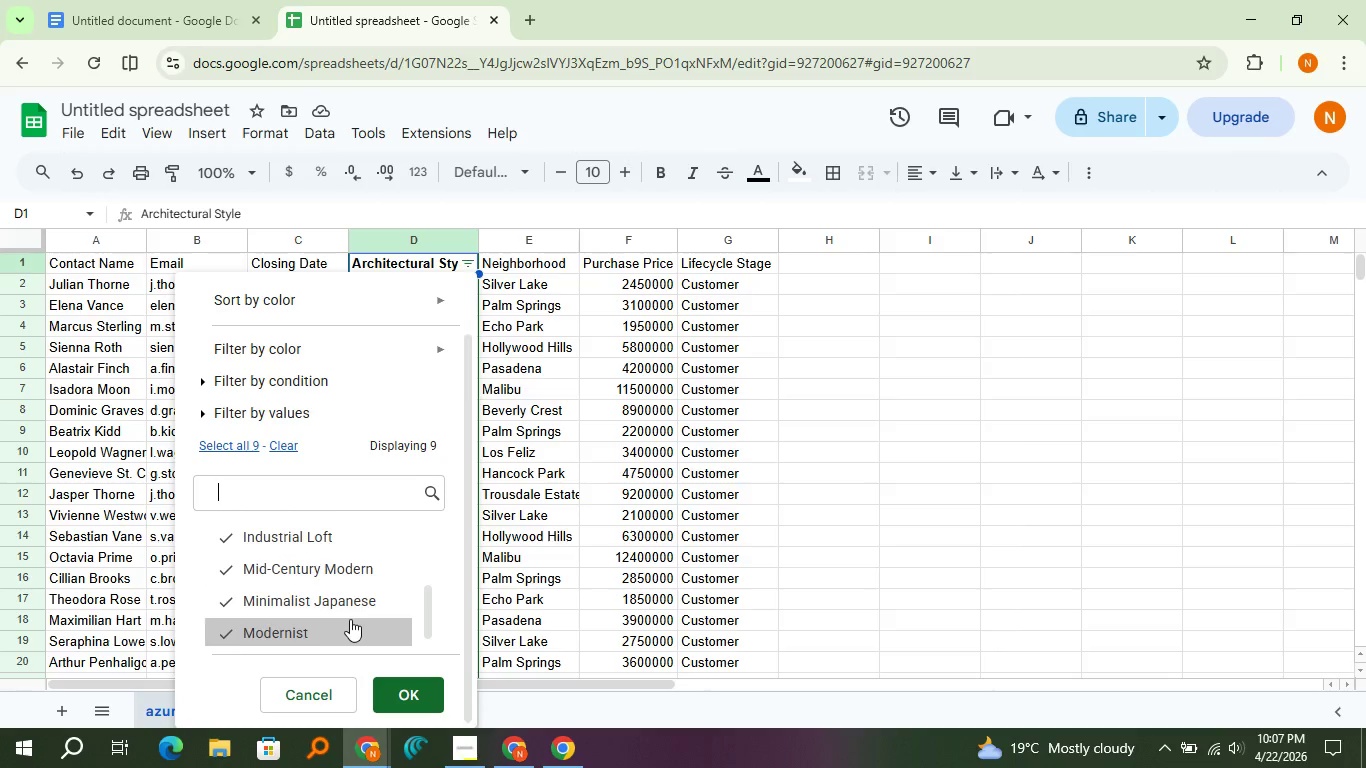 
scroll: coordinate [350, 619], scroll_direction: up, amount: 2.0
 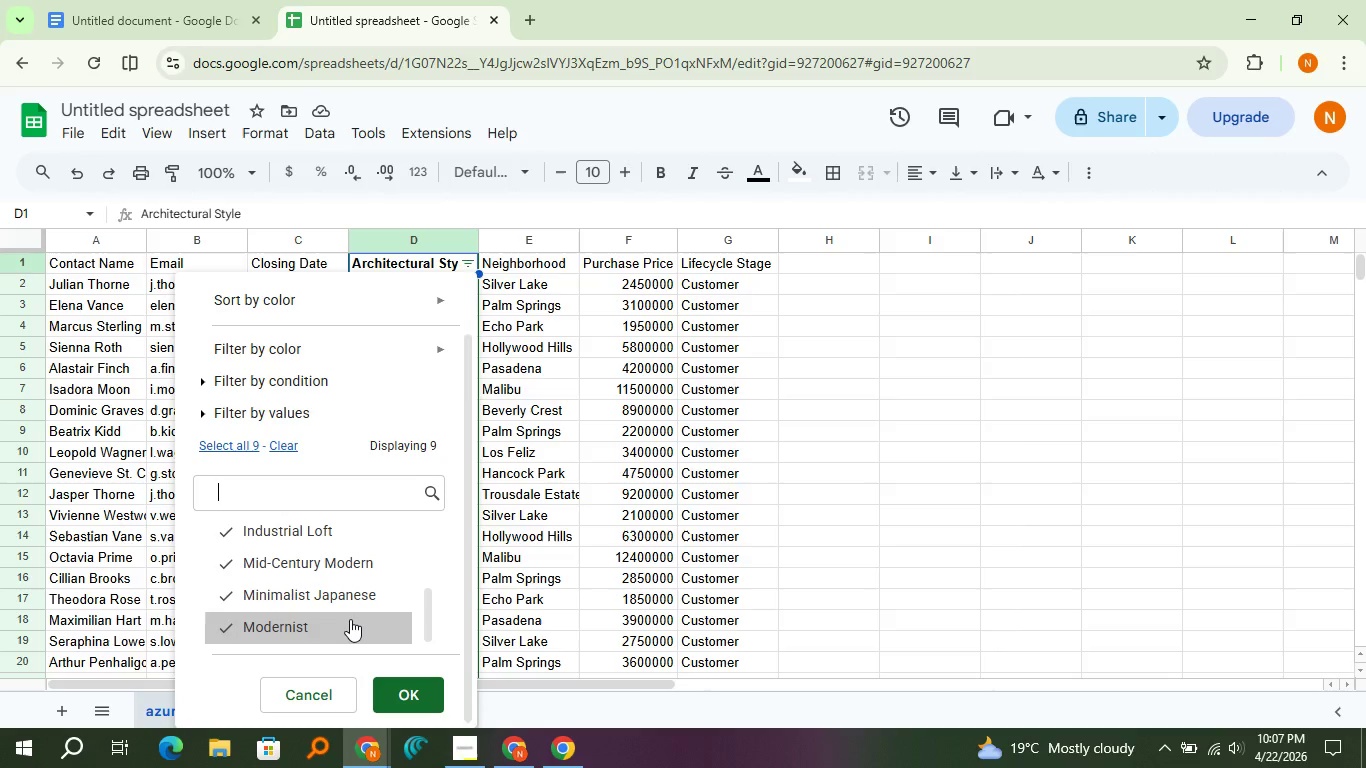 
scroll: coordinate [350, 619], scroll_direction: down, amount: 1.0
 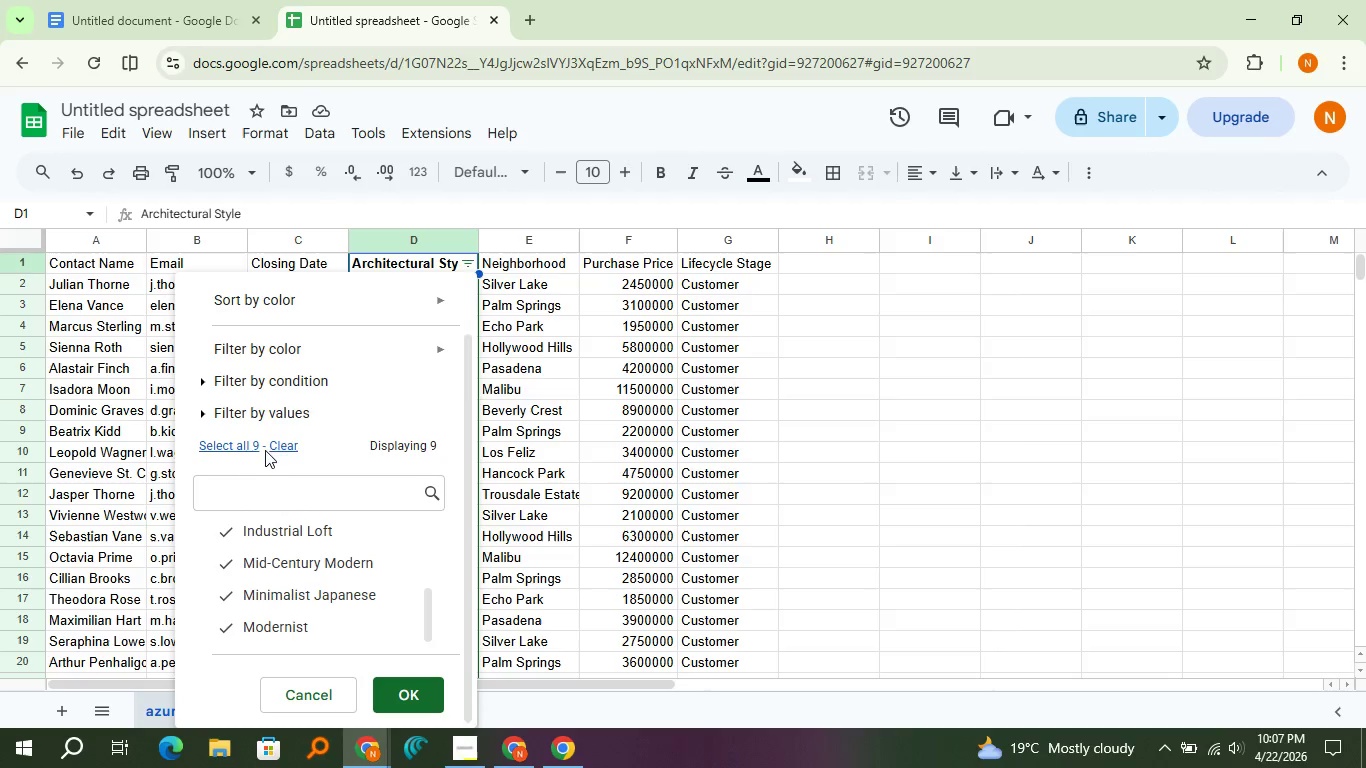 
left_click([270, 448])
 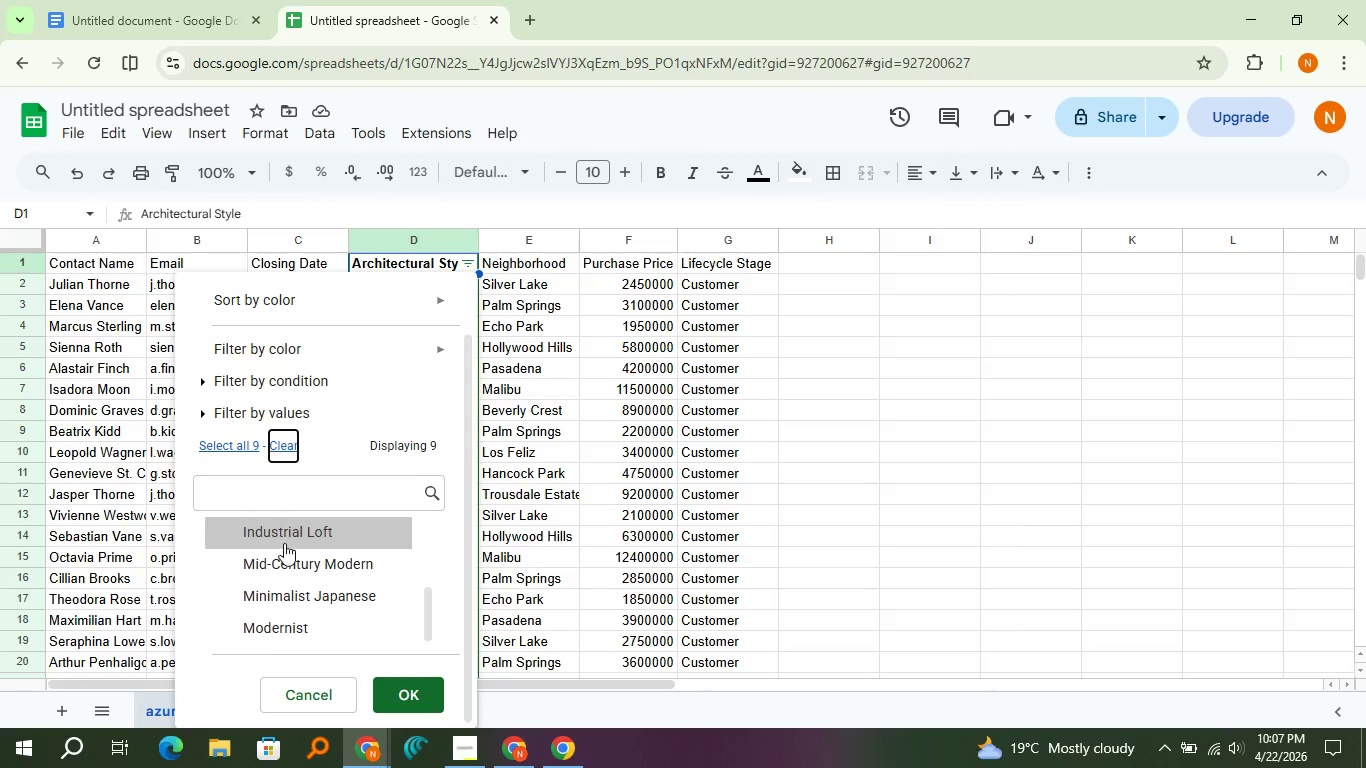 
scroll: coordinate [284, 543], scroll_direction: up, amount: 3.0
 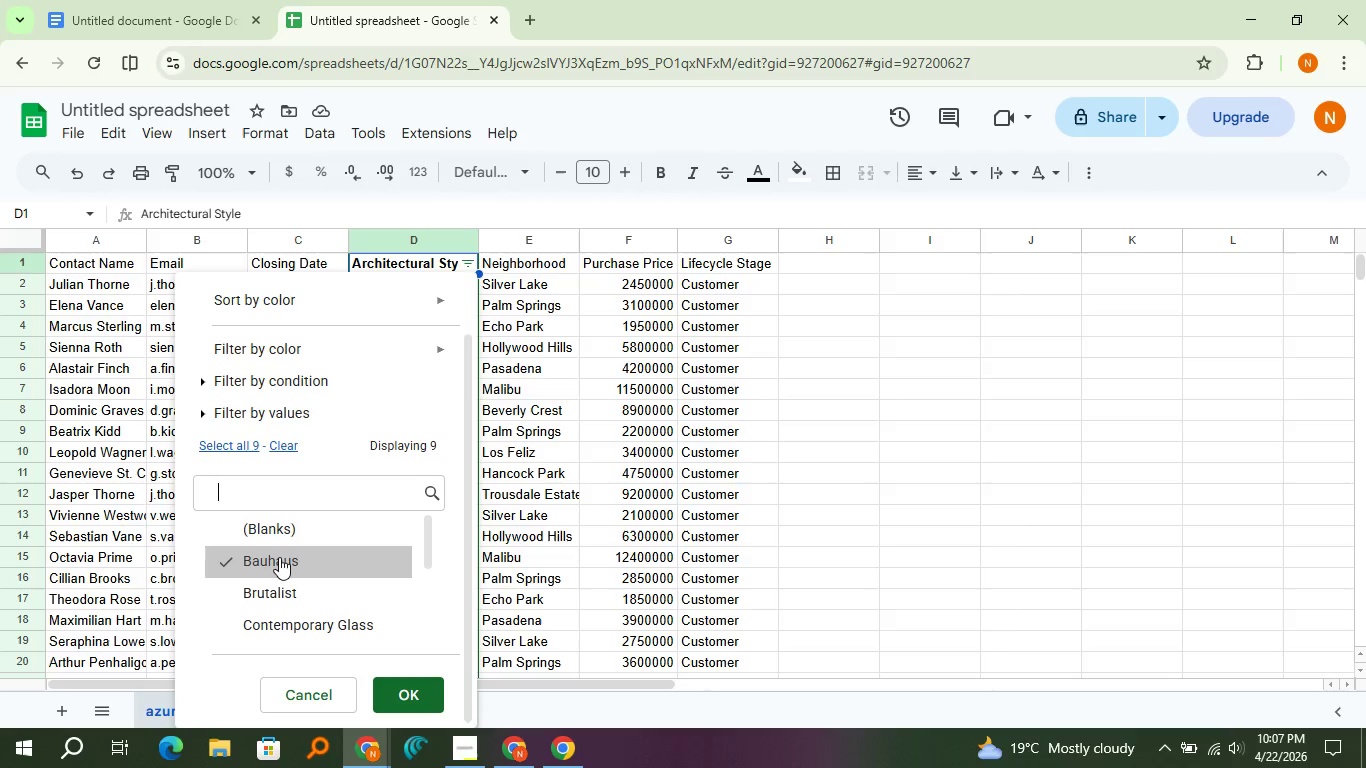 
left_click([279, 557])
 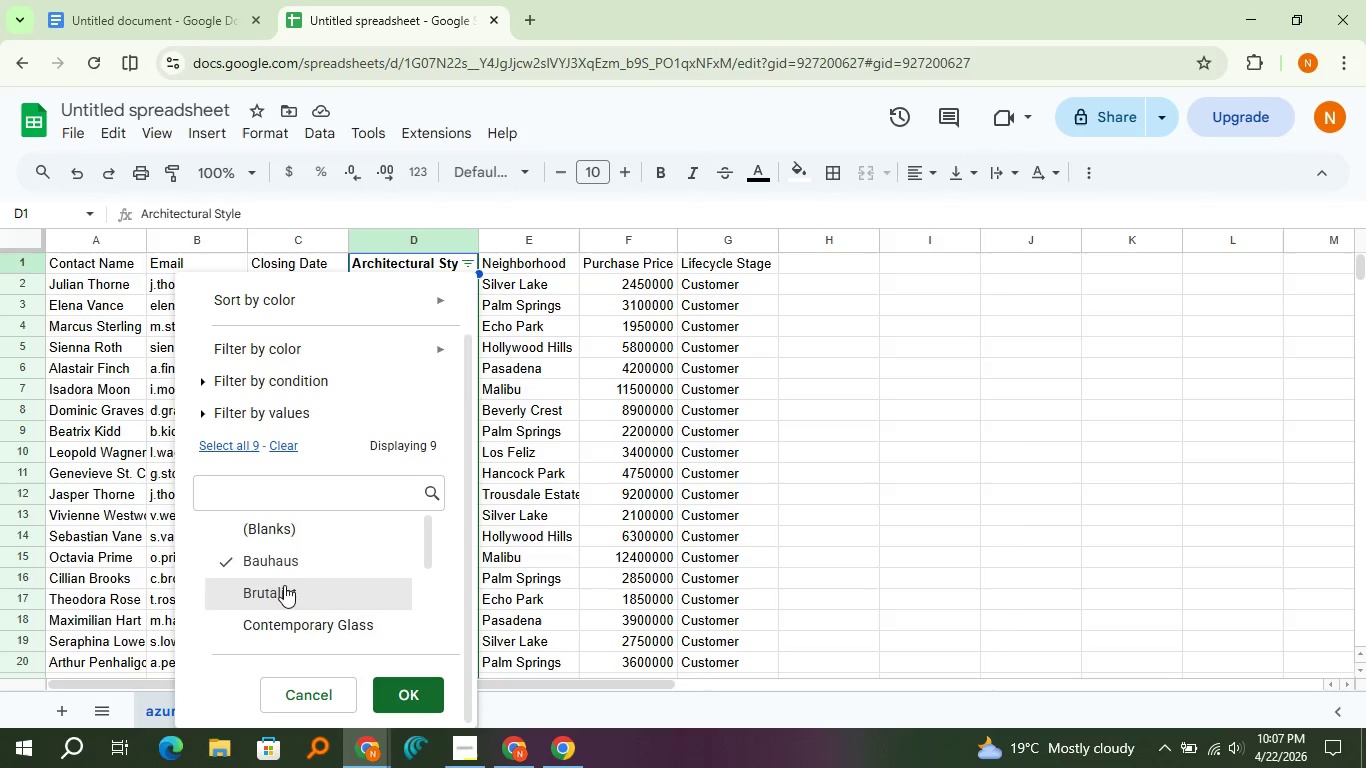 
left_click([284, 585])
 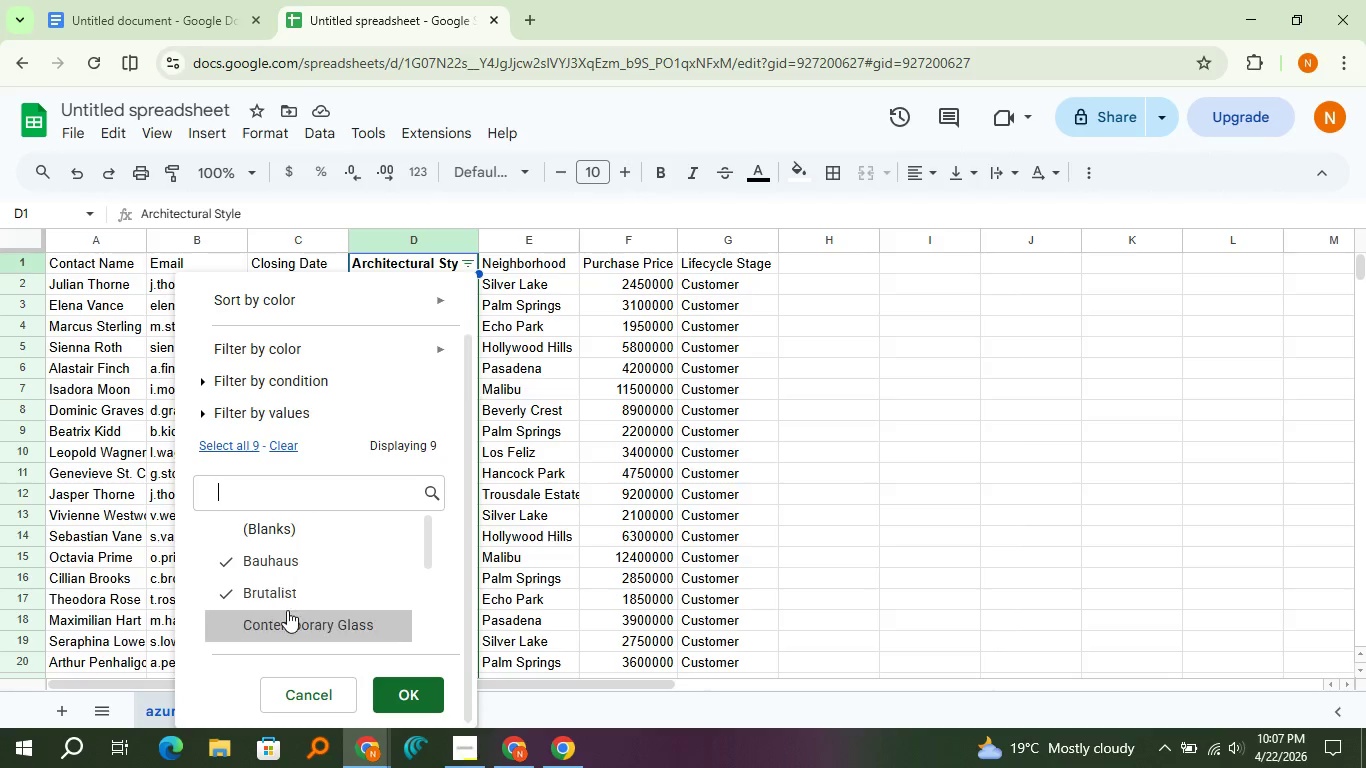 
left_click([287, 610])
 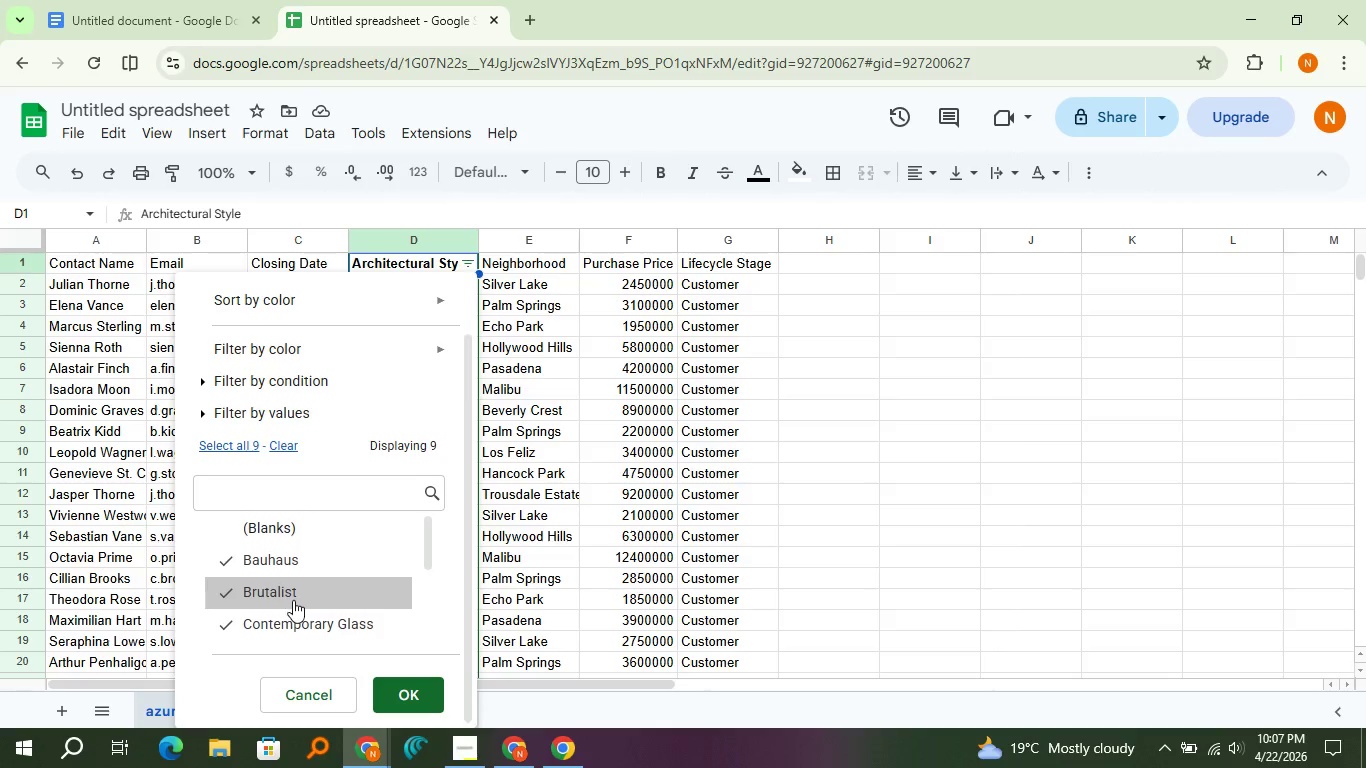 
scroll: coordinate [293, 600], scroll_direction: down, amount: 1.0
 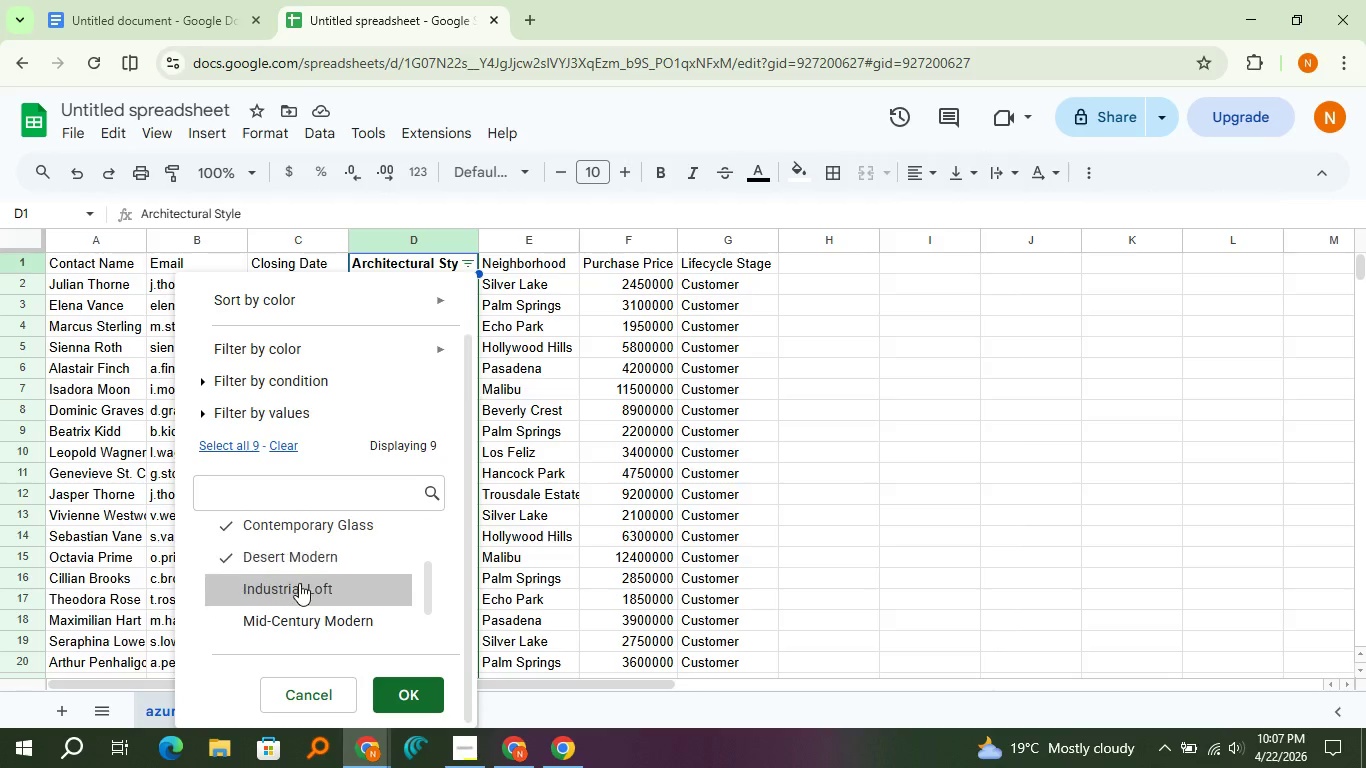 
double_click([299, 584])
 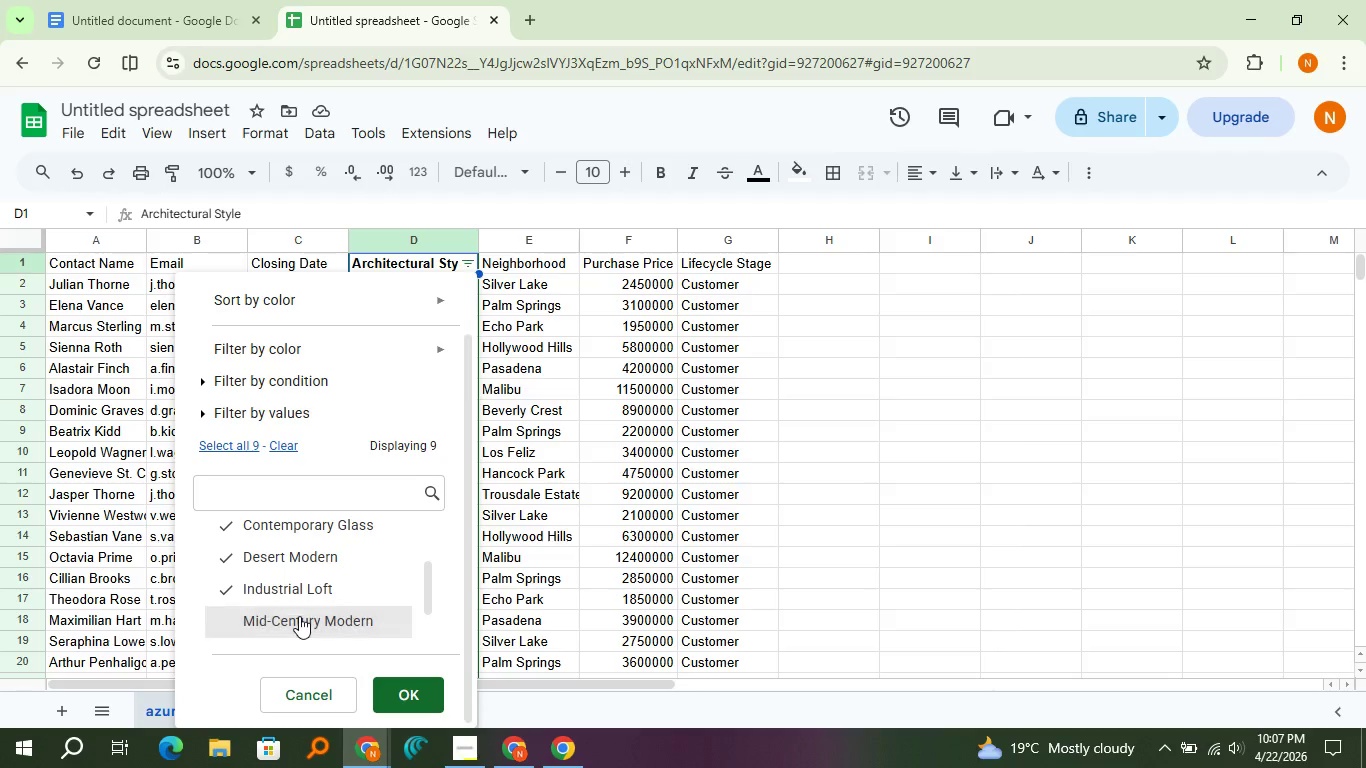 
left_click([299, 616])
 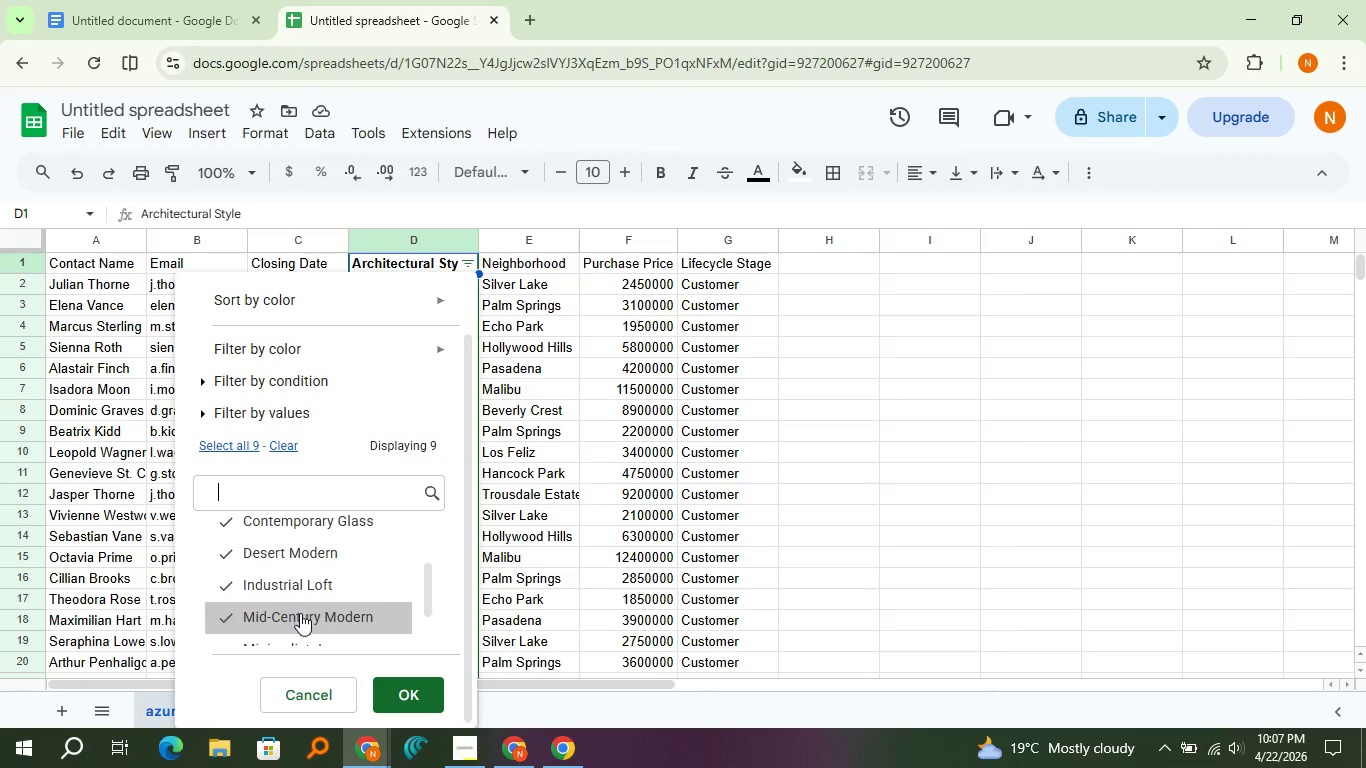 
scroll: coordinate [300, 613], scroll_direction: down, amount: 1.0
 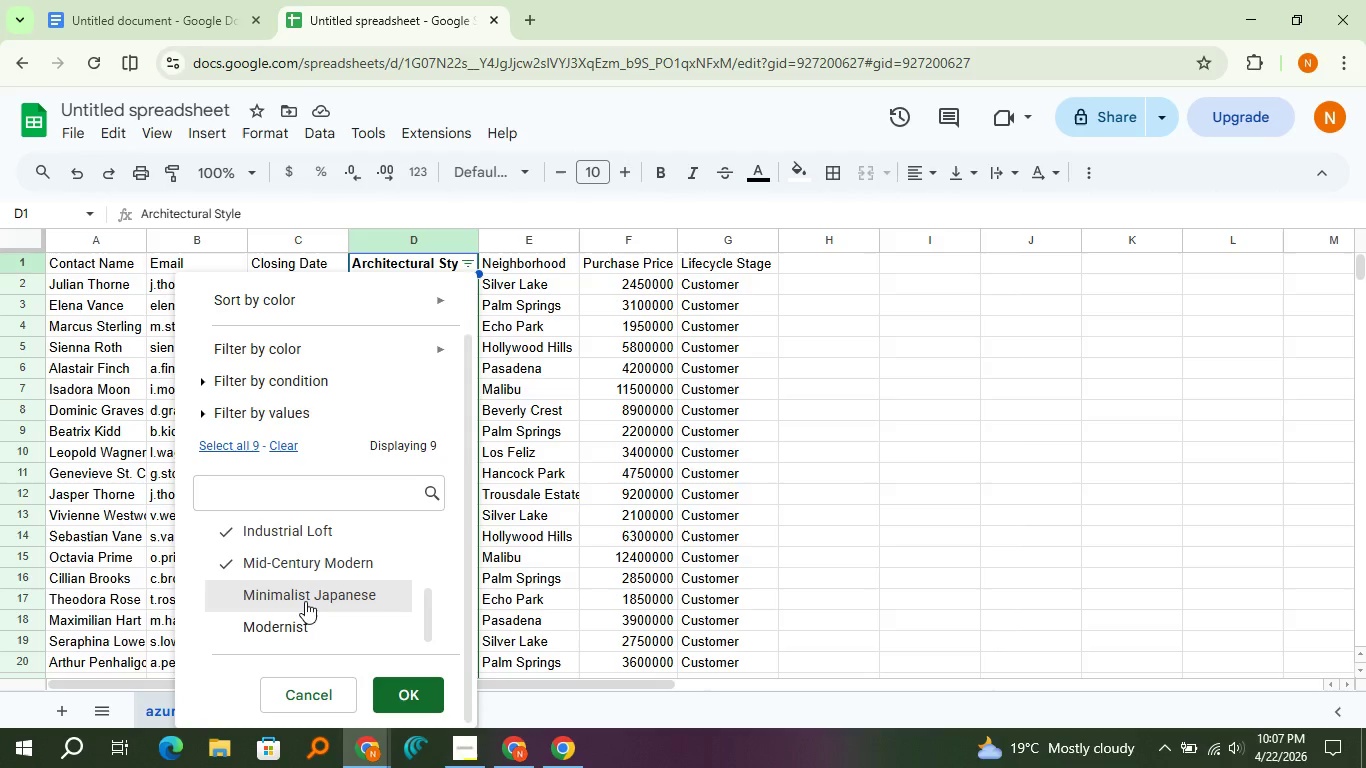 
left_click([305, 601])
 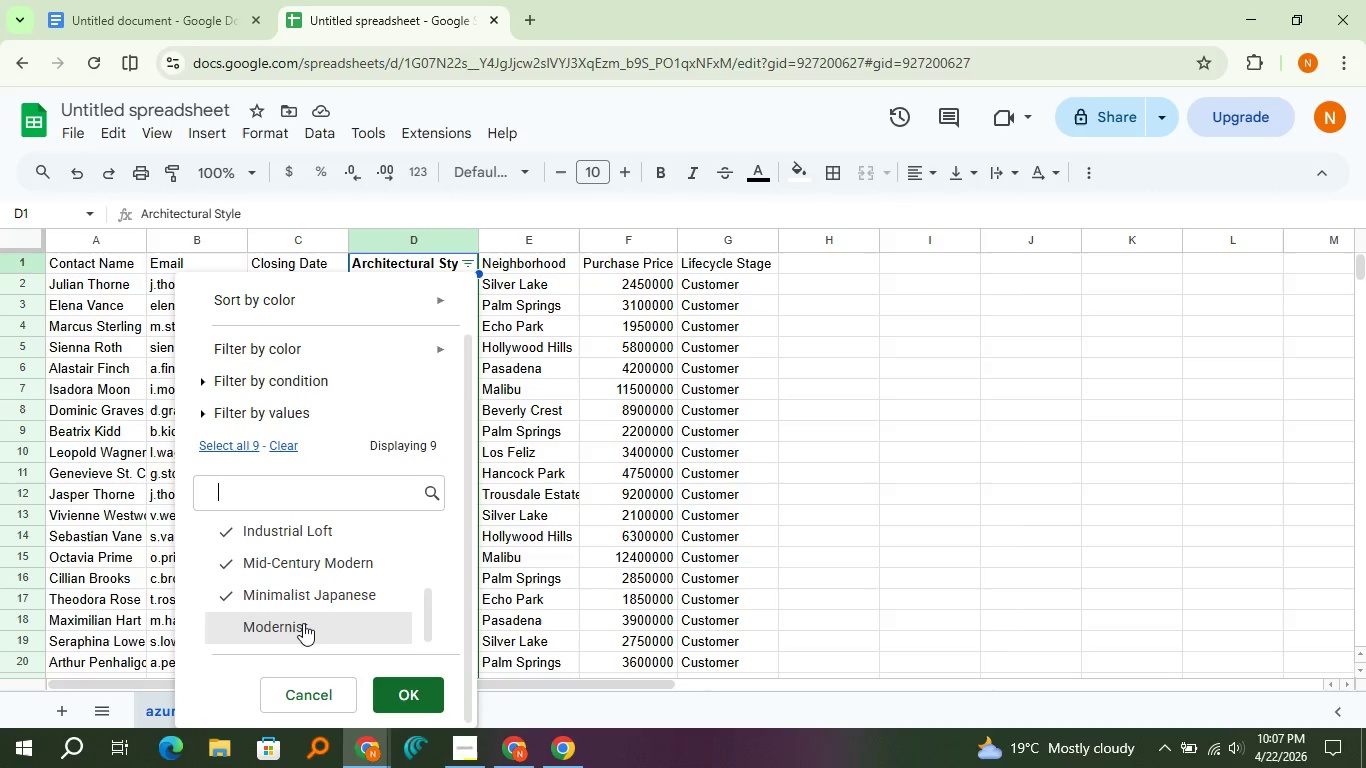 
double_click([303, 623])
 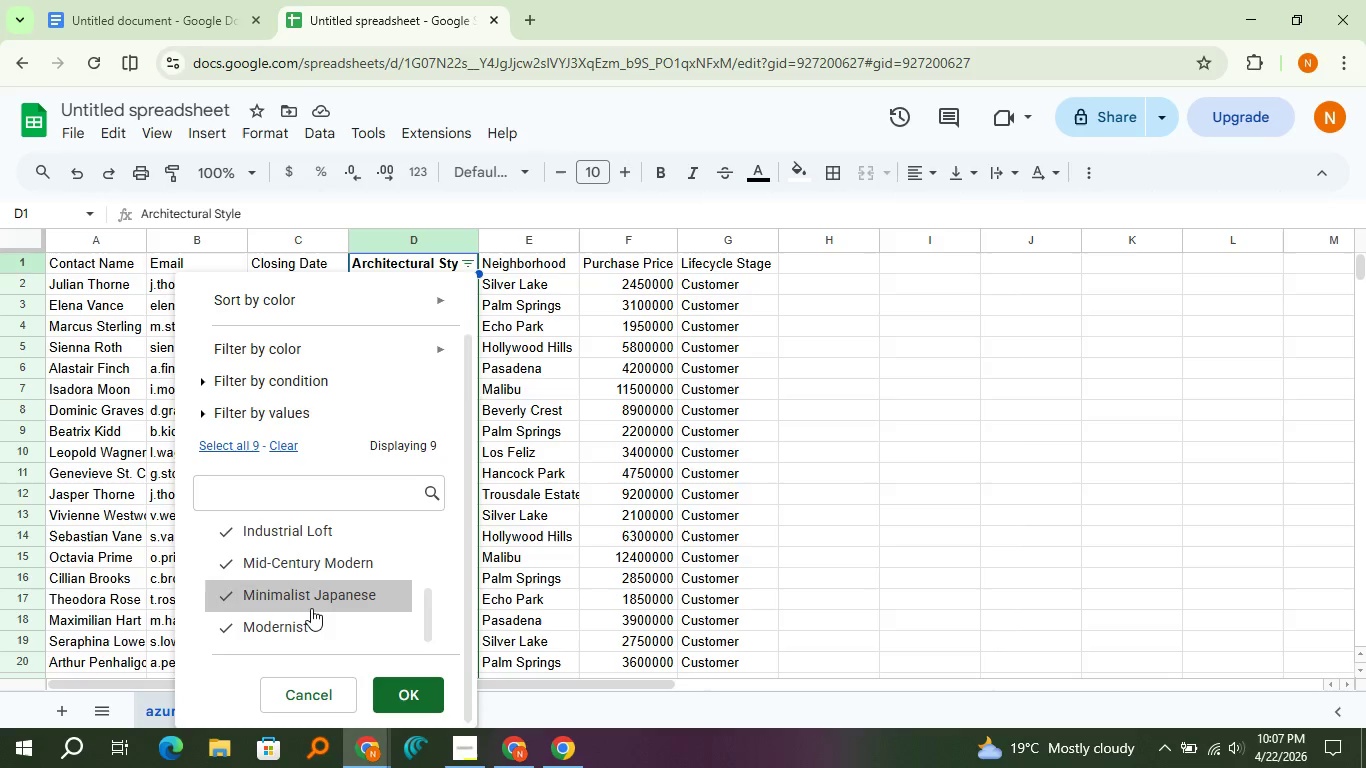 
scroll: coordinate [311, 608], scroll_direction: down, amount: 2.0
 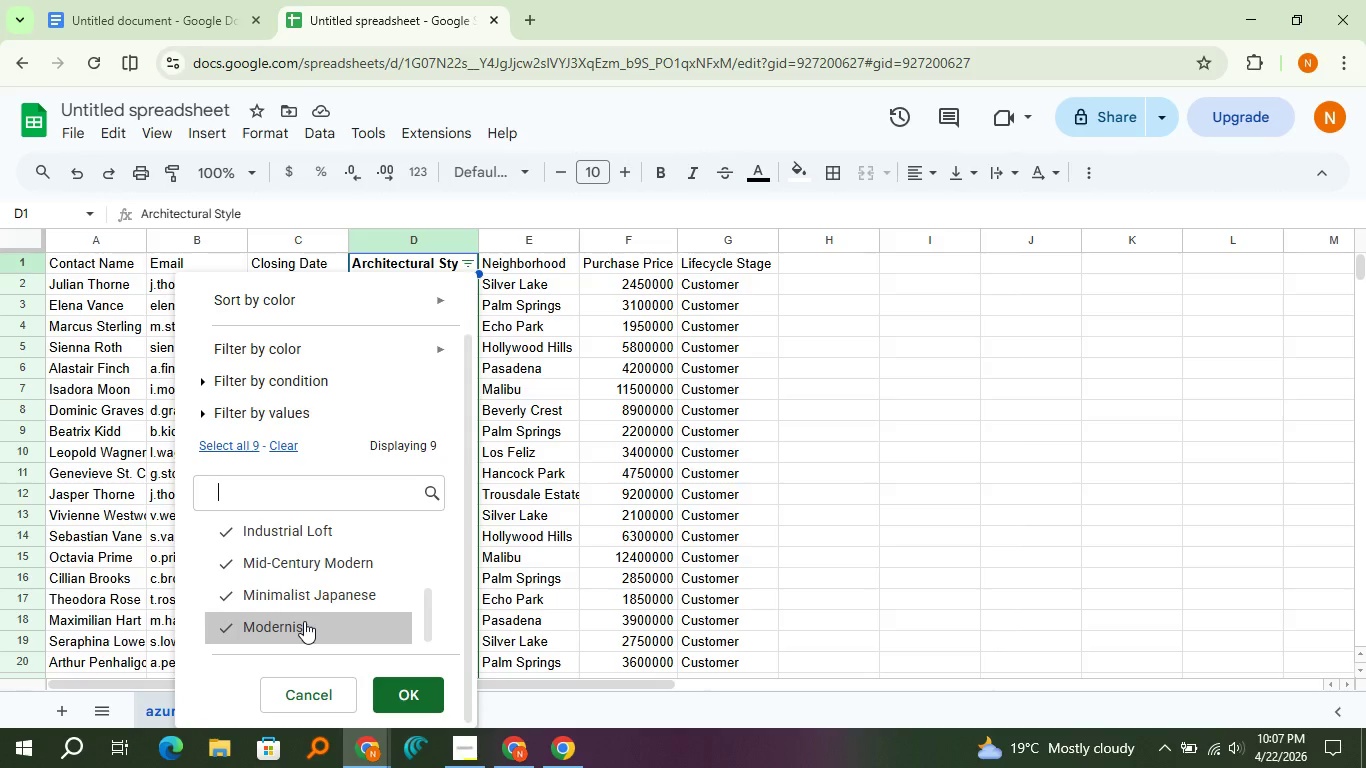 
scroll: coordinate [304, 621], scroll_direction: up, amount: 6.0
 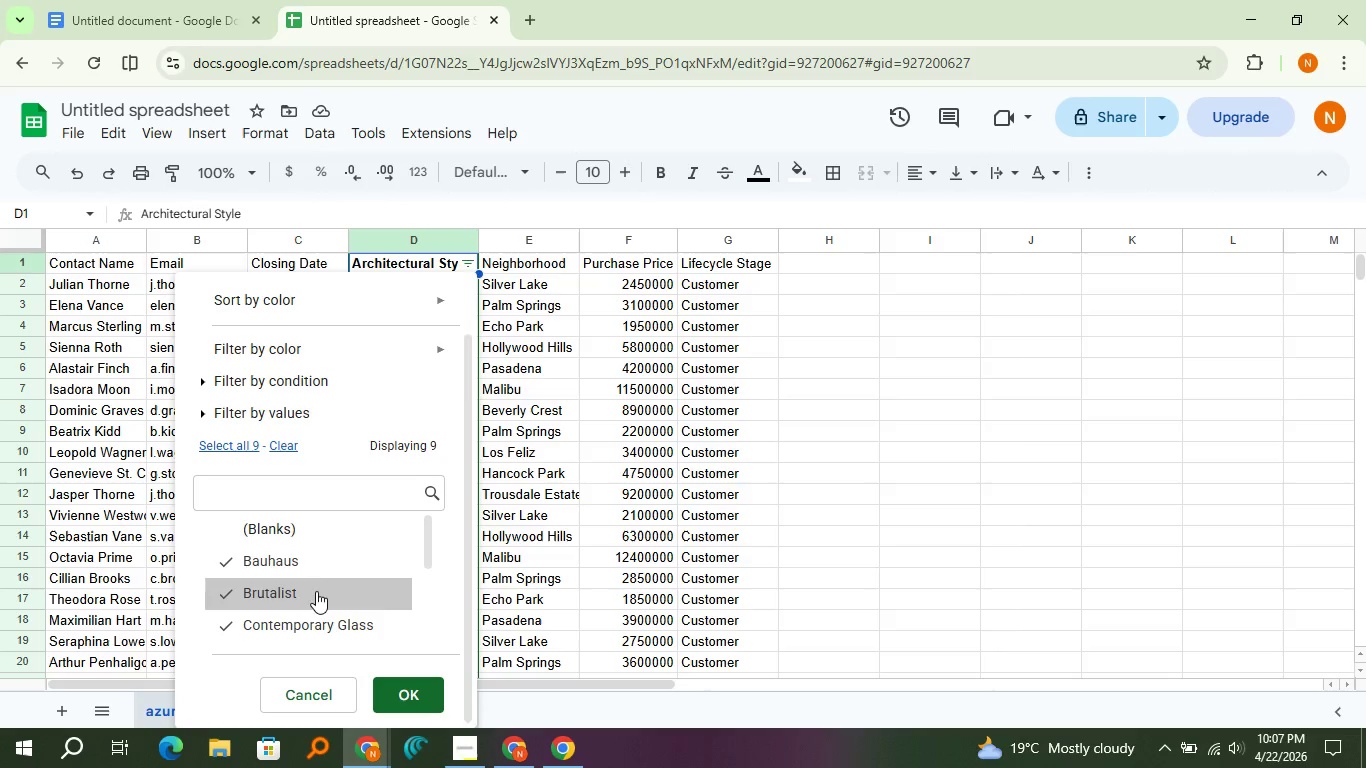 
left_click([309, 538])
 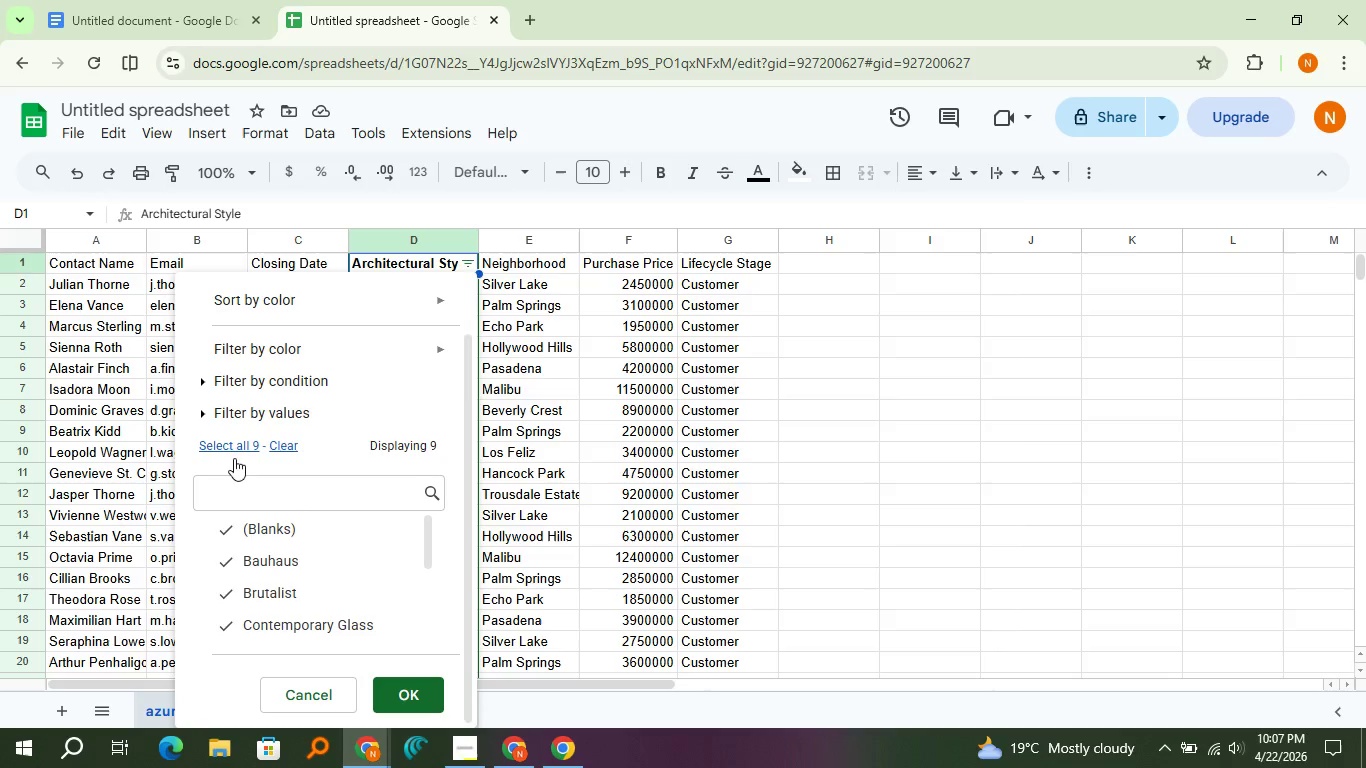 
left_click([234, 451])
 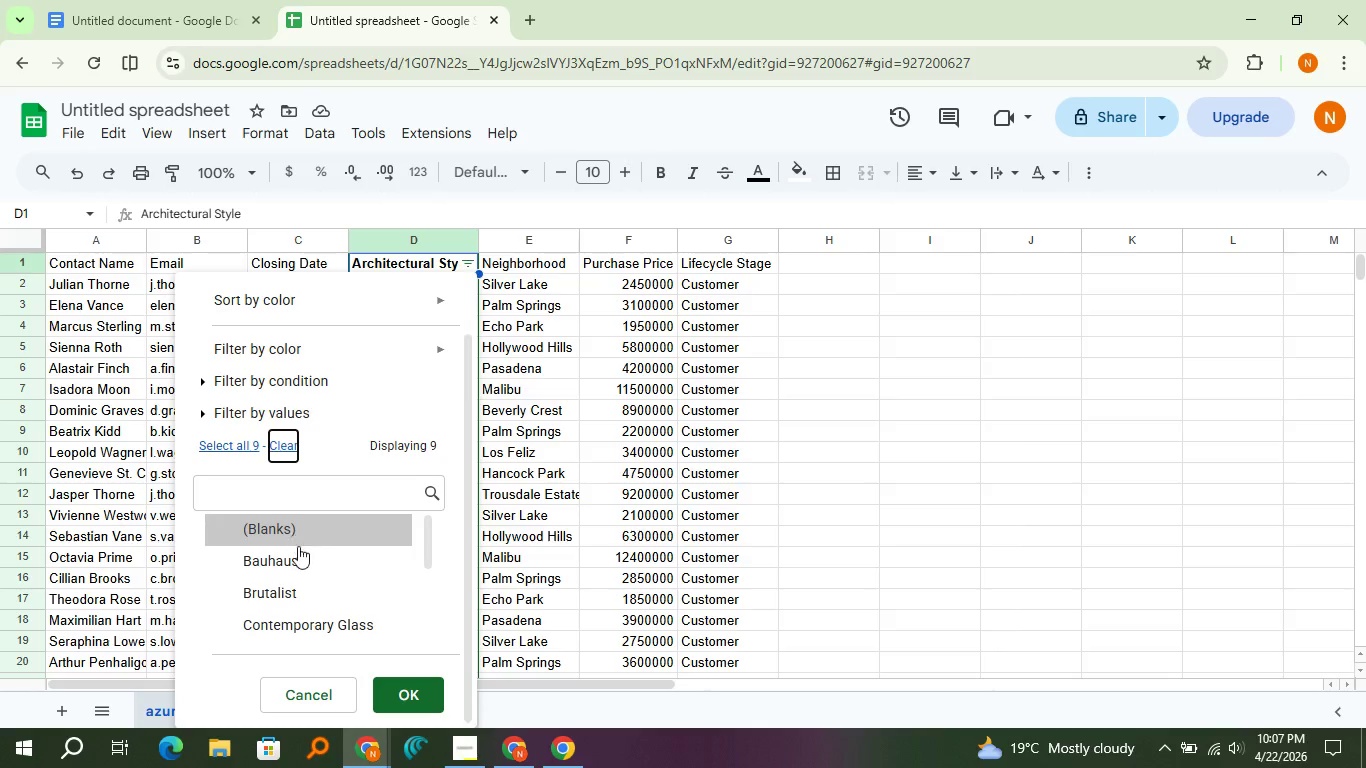 
left_click([300, 554])
 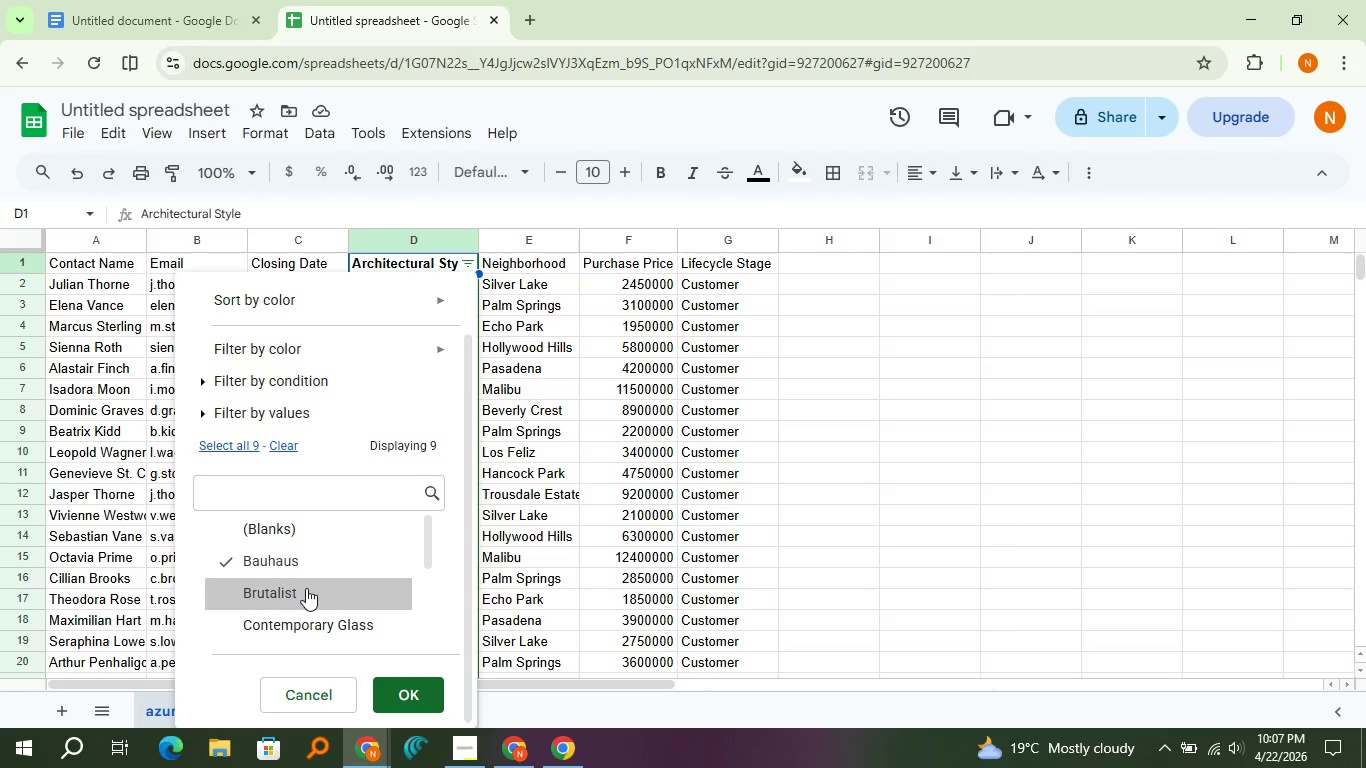 
left_click([306, 588])
 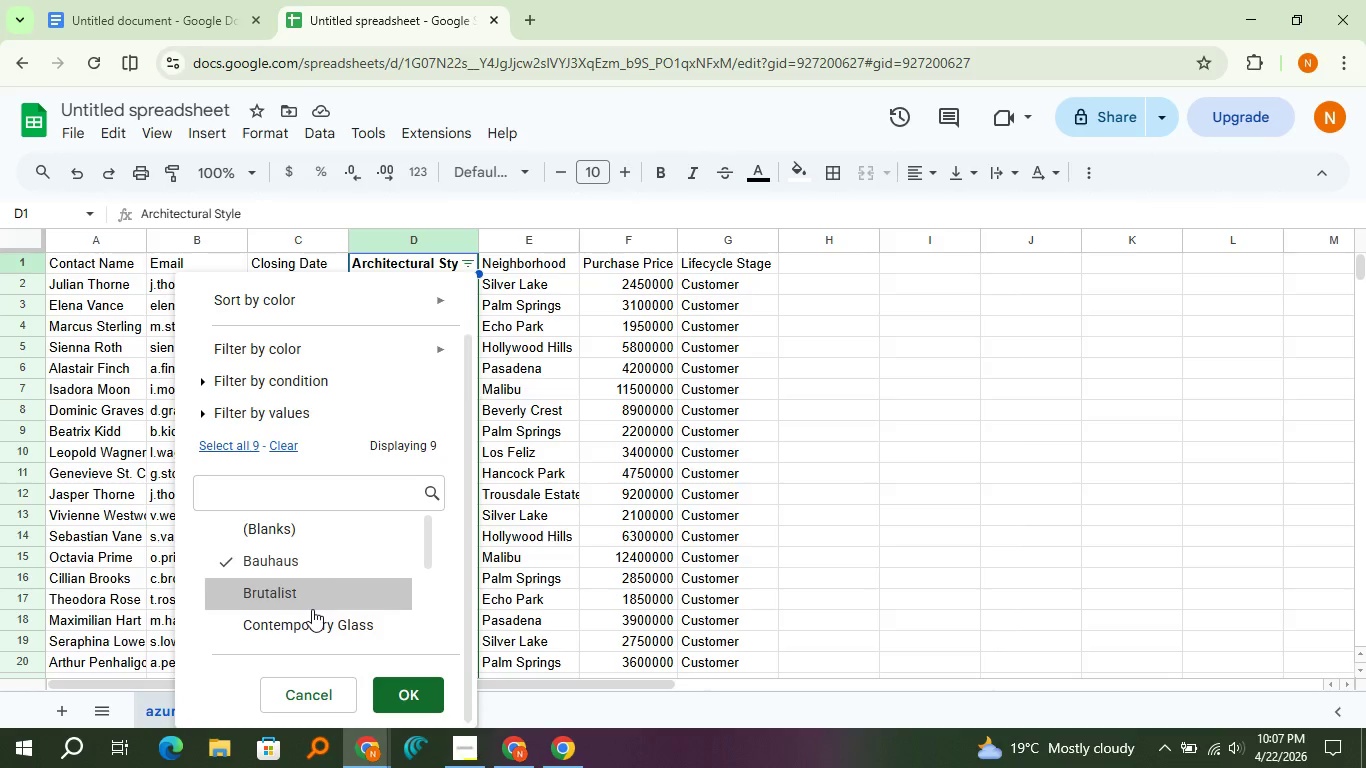 
left_click([312, 609])
 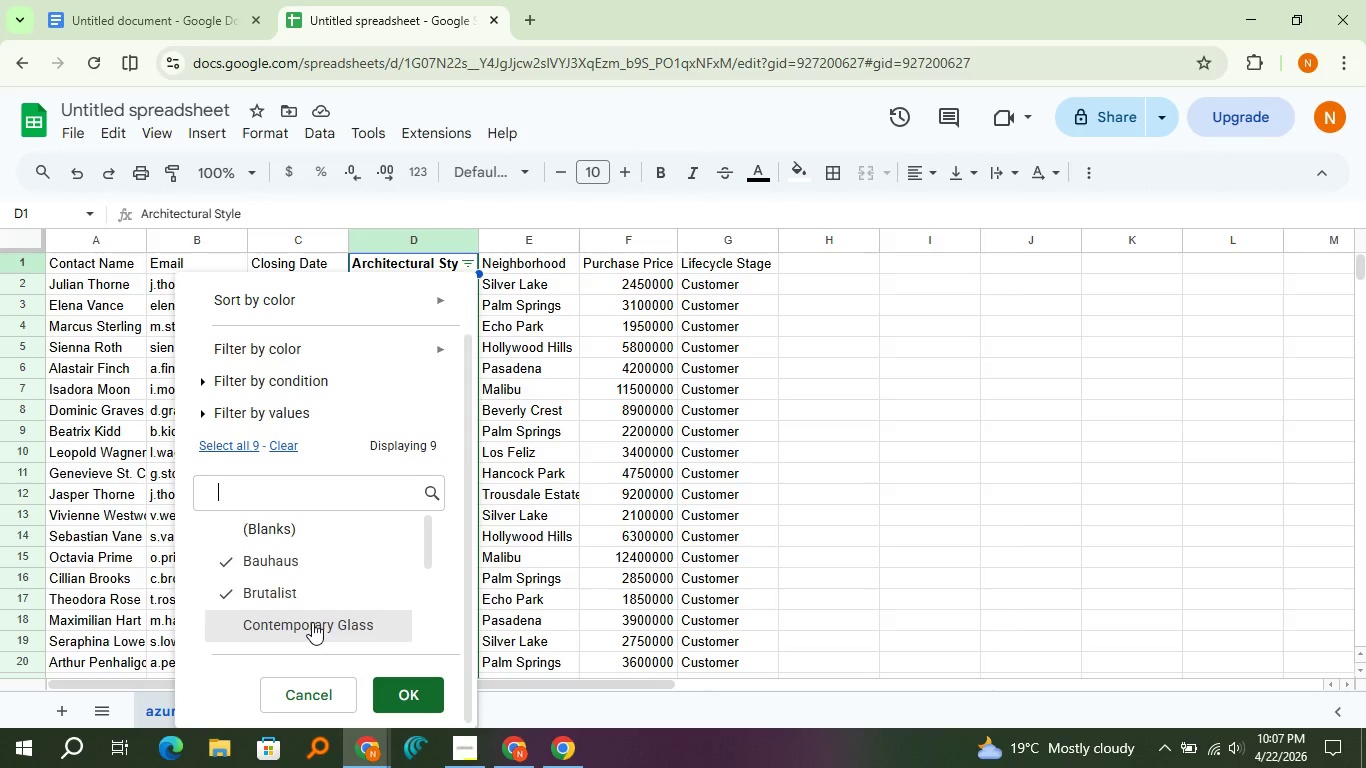 
double_click([312, 622])
 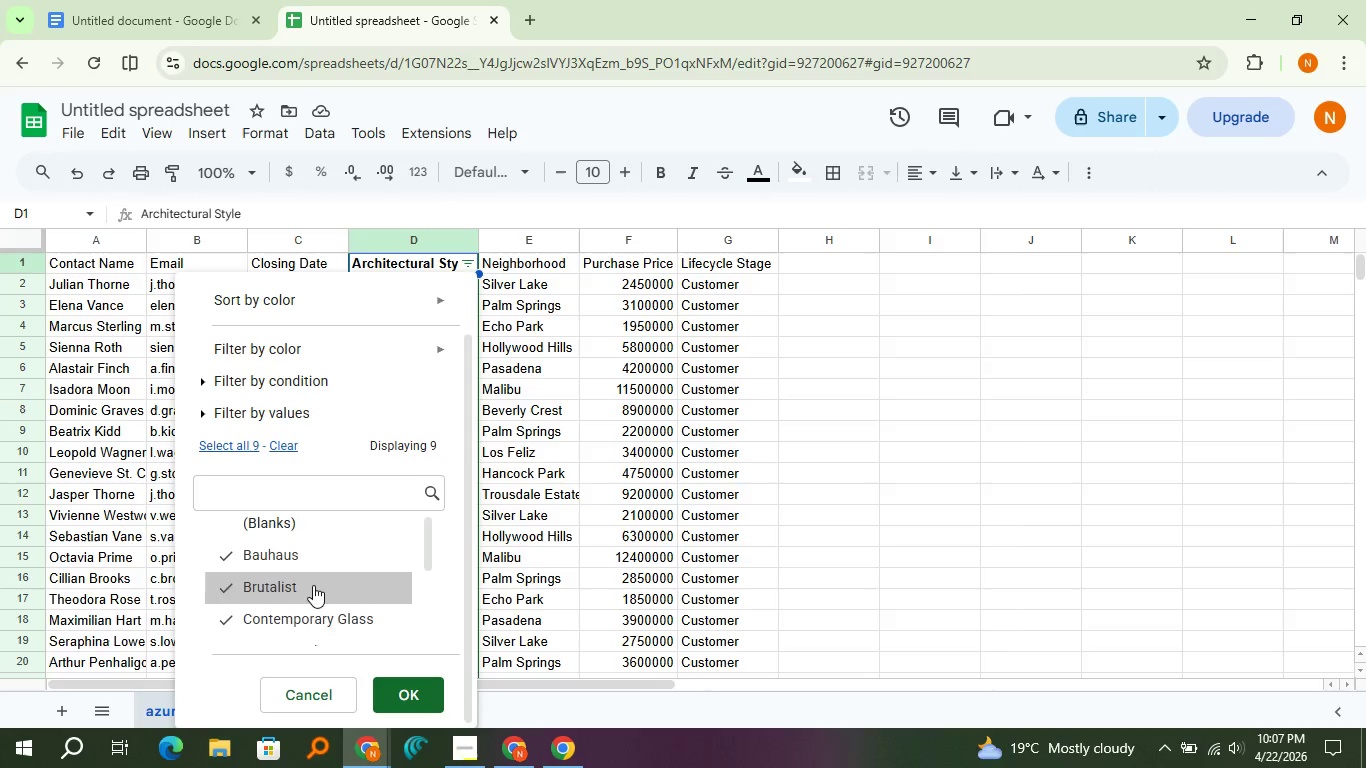 
scroll: coordinate [313, 585], scroll_direction: down, amount: 1.0
 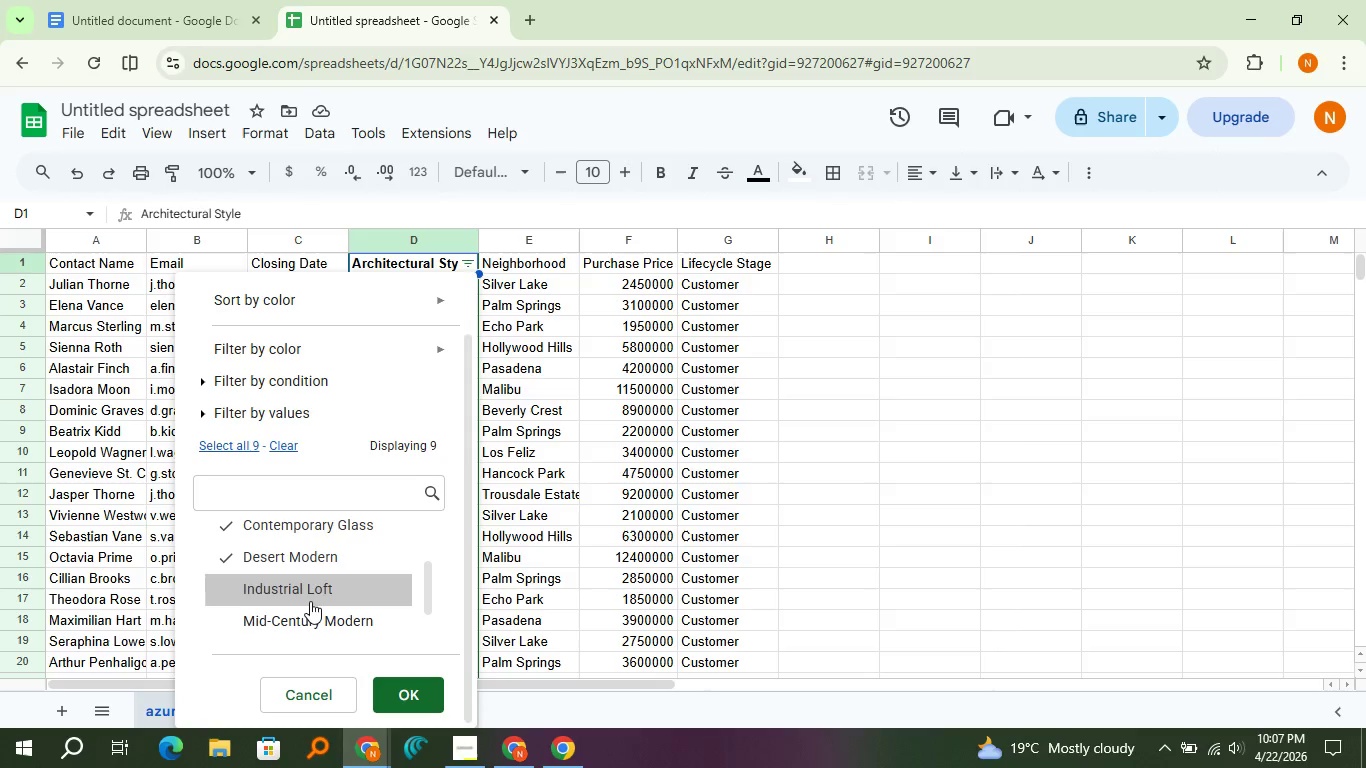 
double_click([310, 601])
 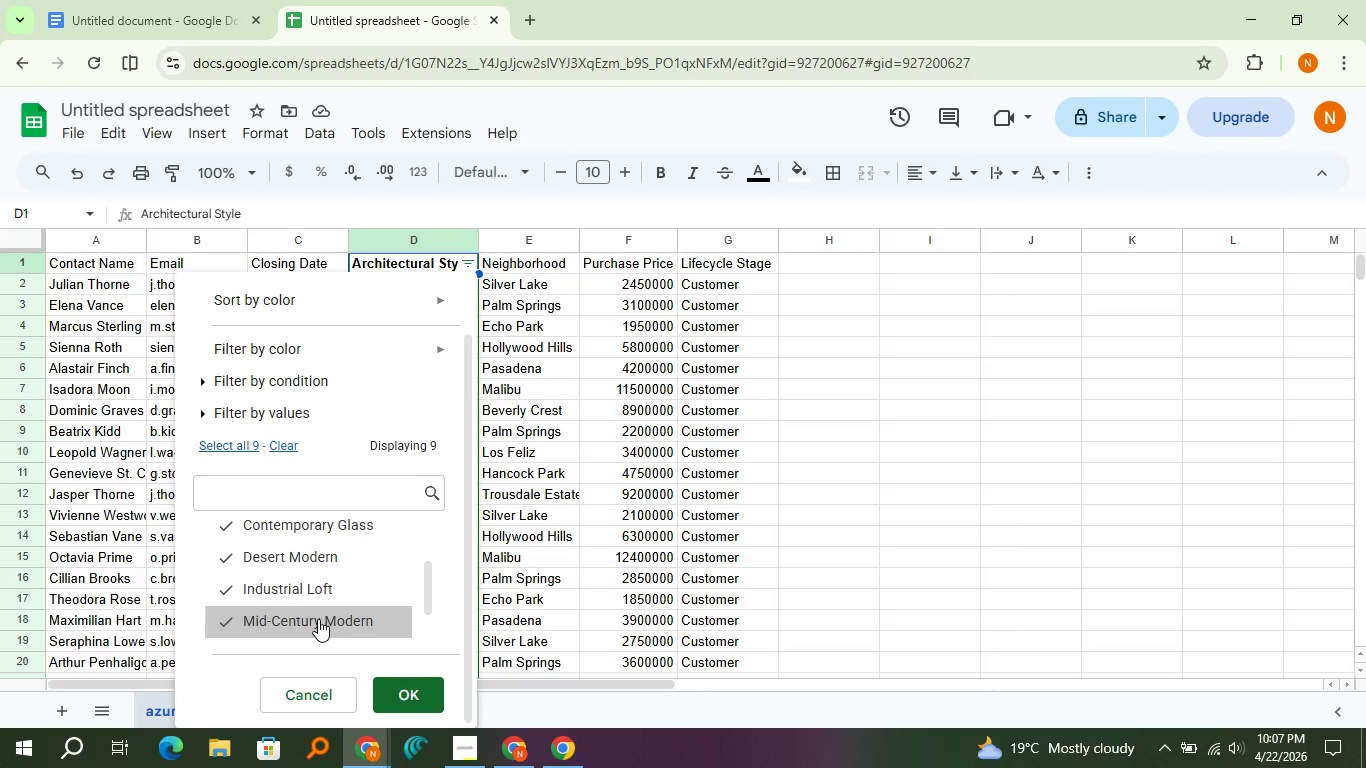 
scroll: coordinate [318, 619], scroll_direction: down, amount: 1.0
 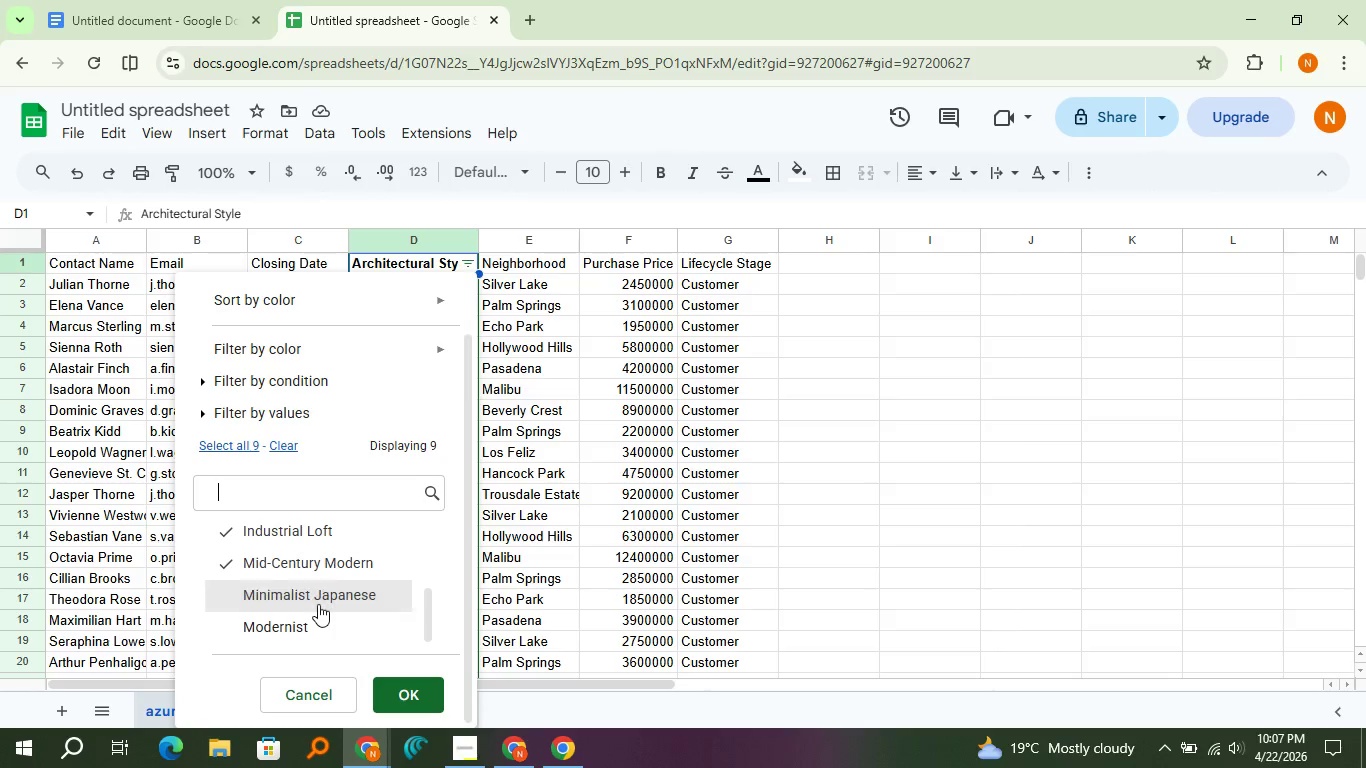 
left_click([318, 604])
 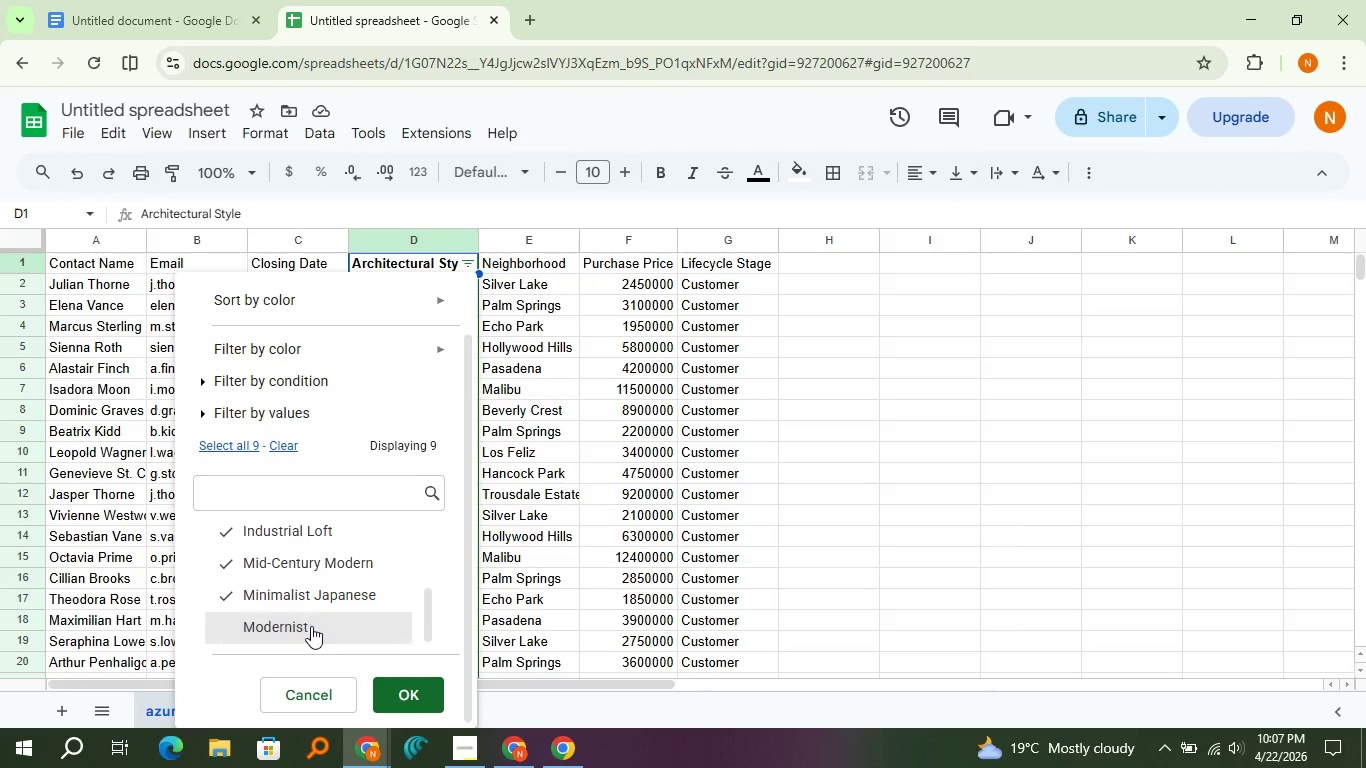 
double_click([311, 626])
 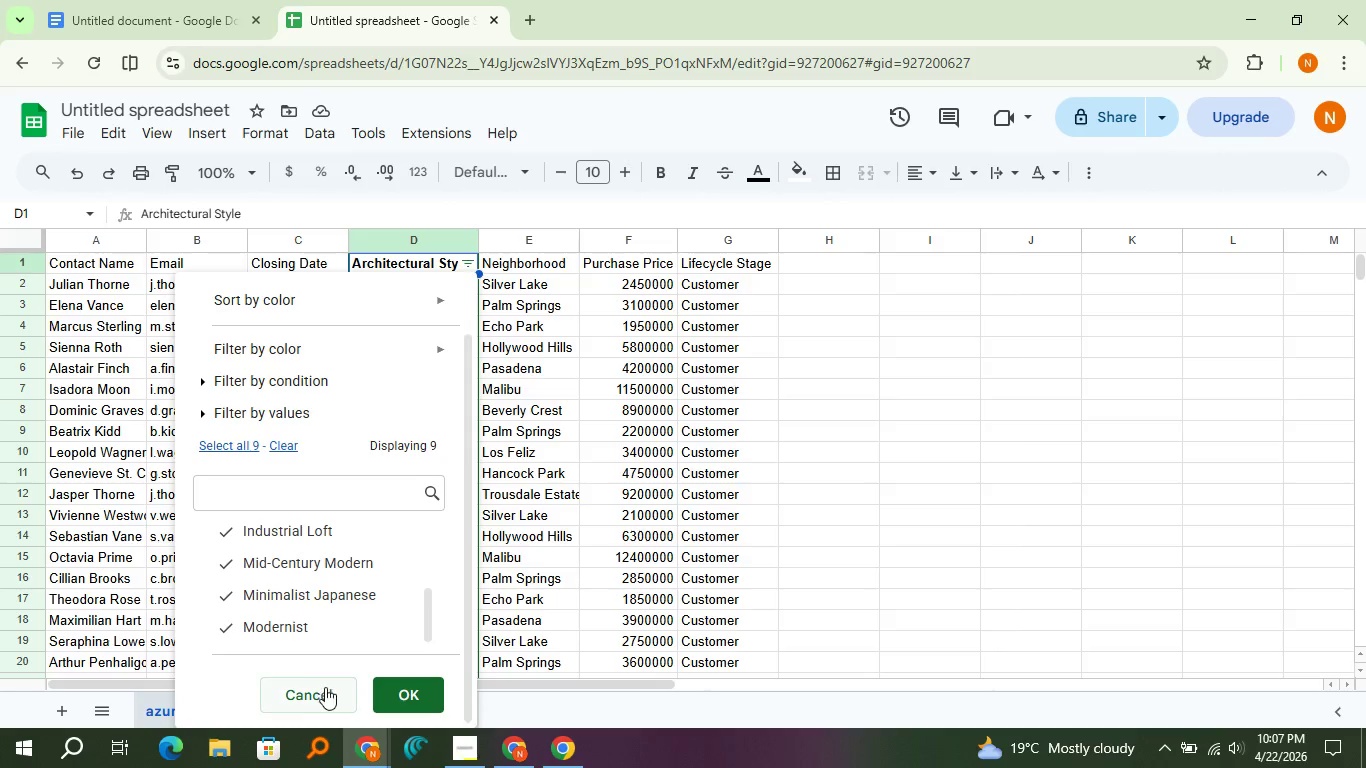 
double_click([327, 687])
 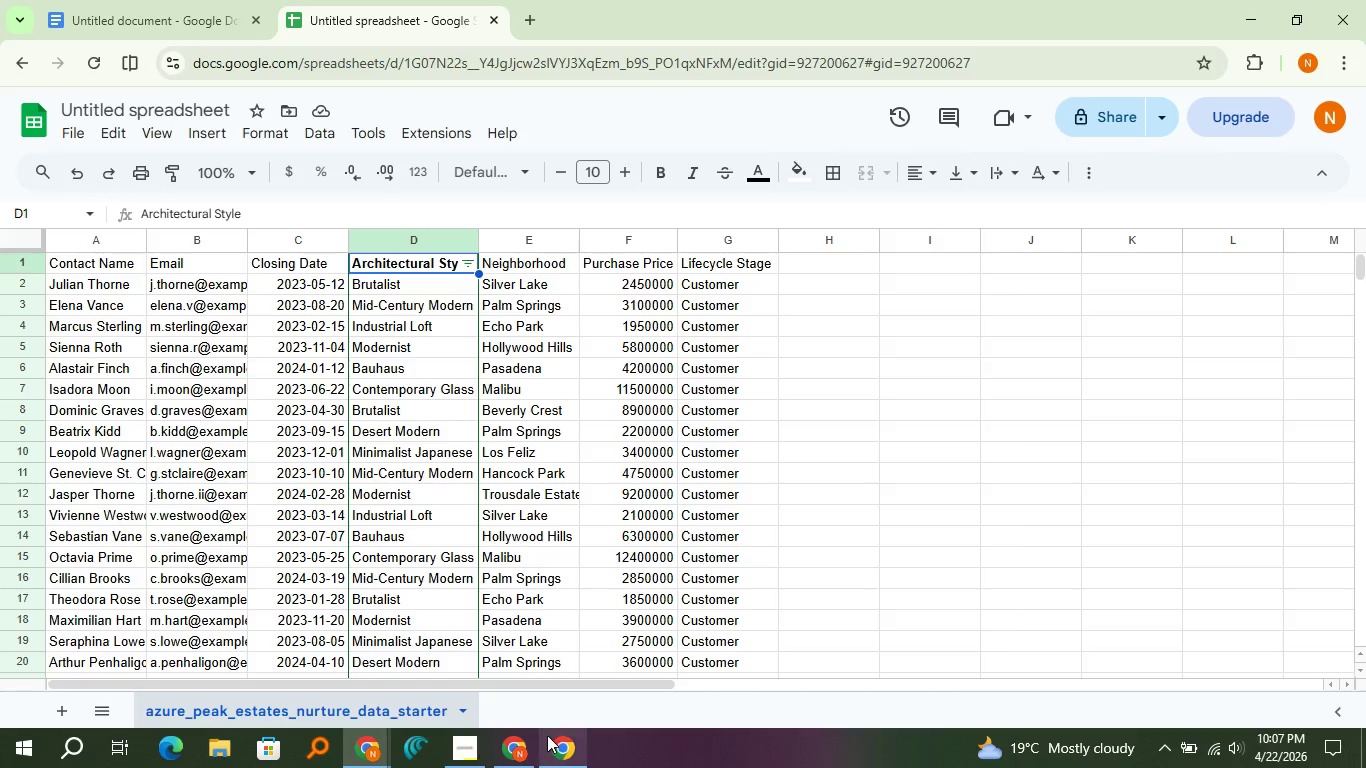 
left_click([547, 735])
 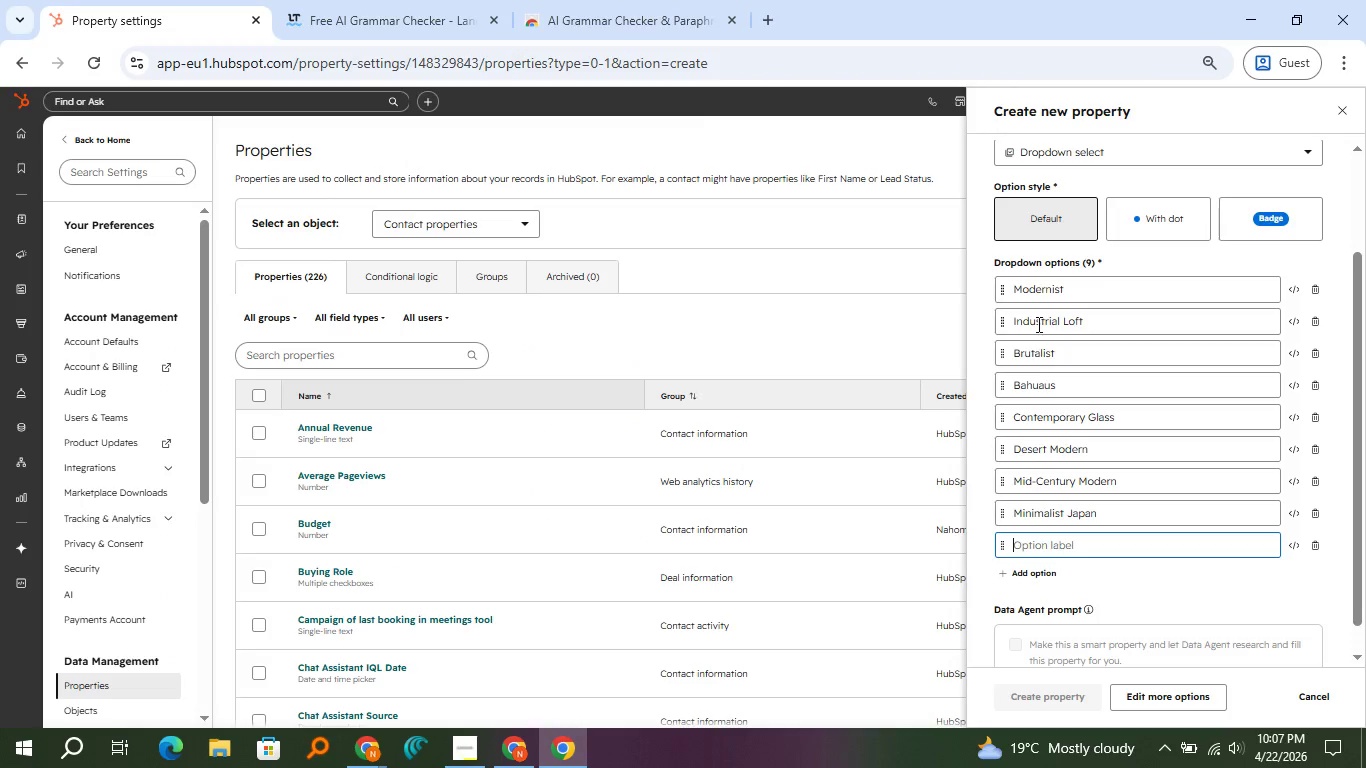 
wait(5.98)
 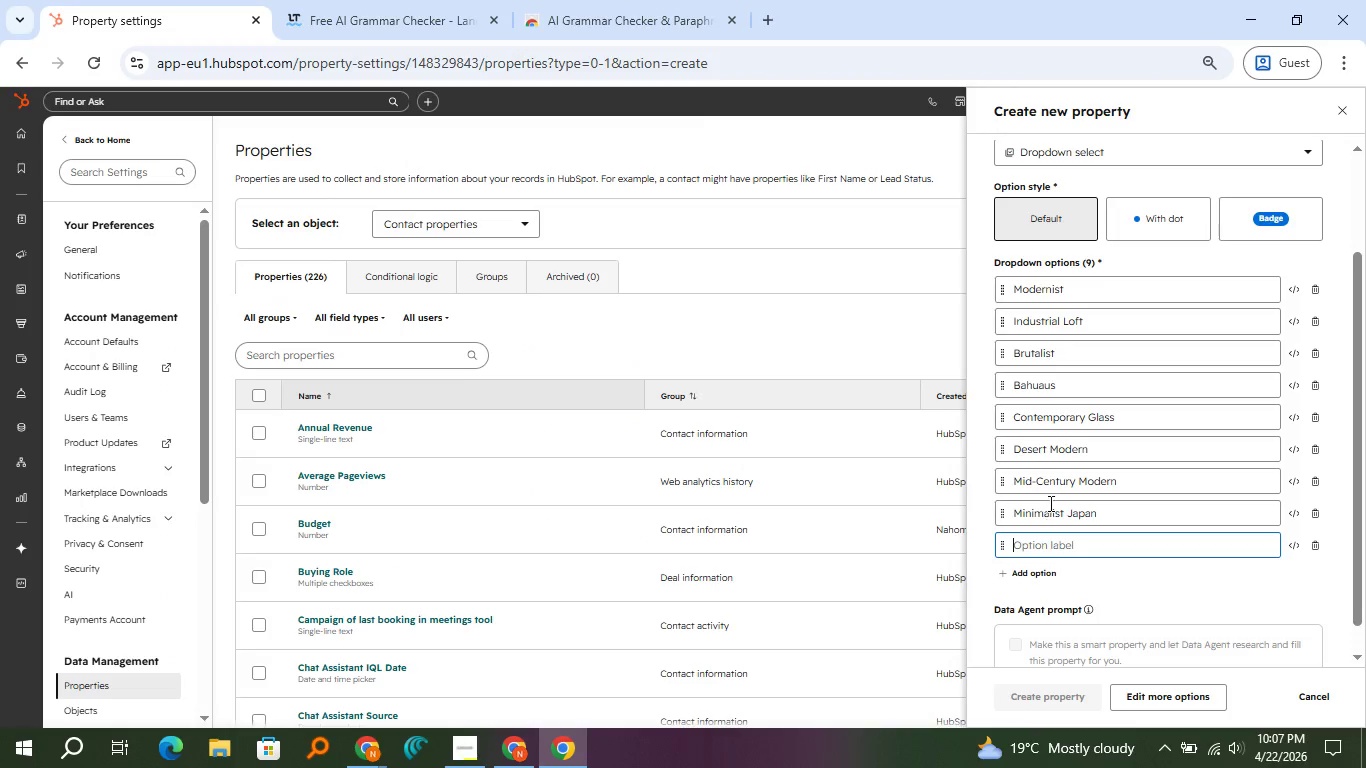 
left_click([1312, 550])
 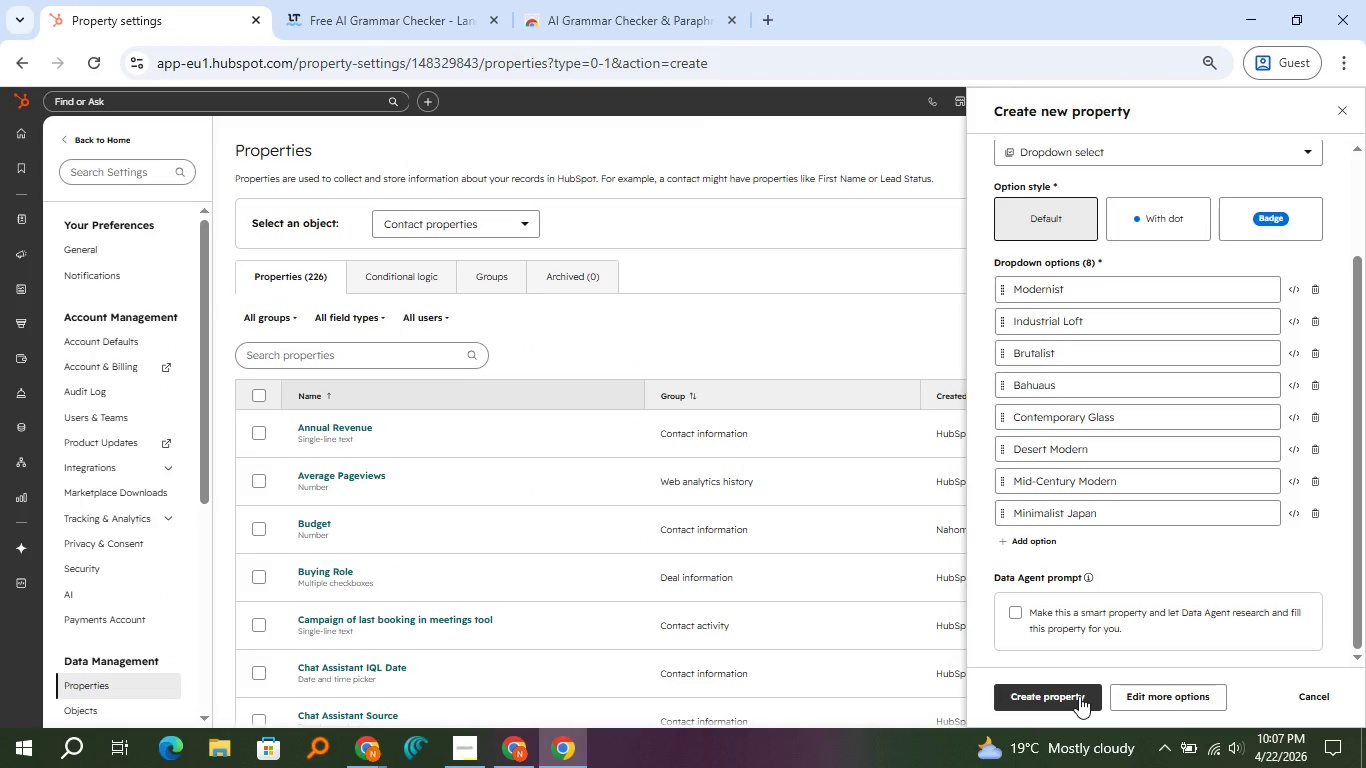 
left_click([1079, 696])
 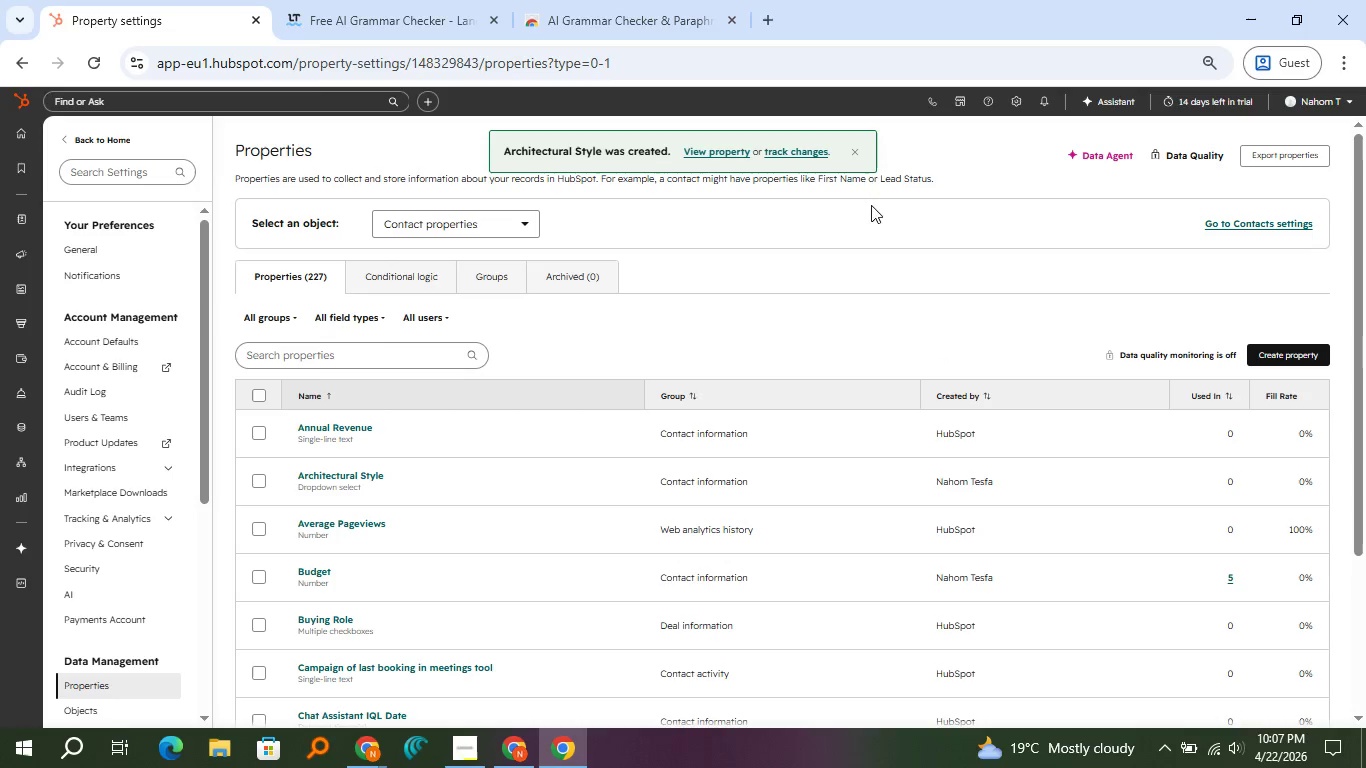 
left_click([853, 161])
 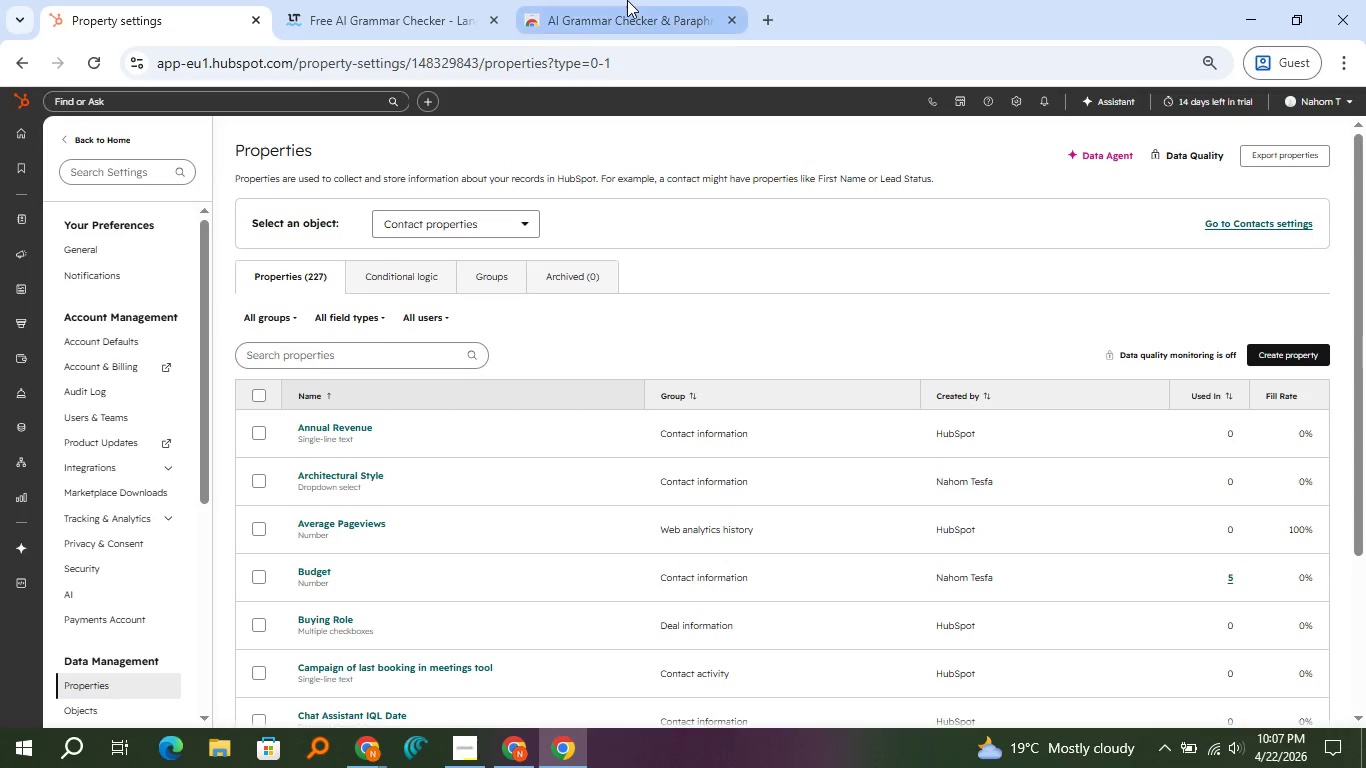 
left_click([627, 0])
 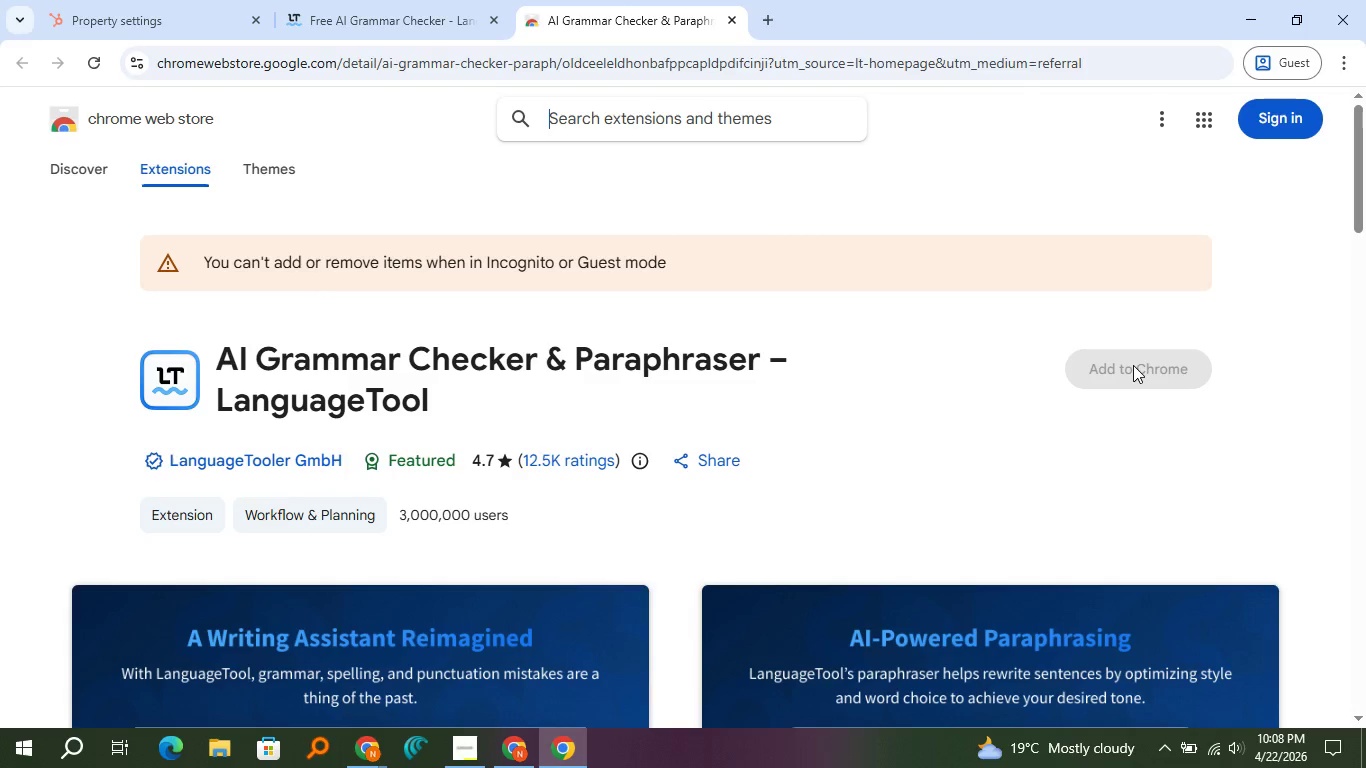 
wait(6.95)
 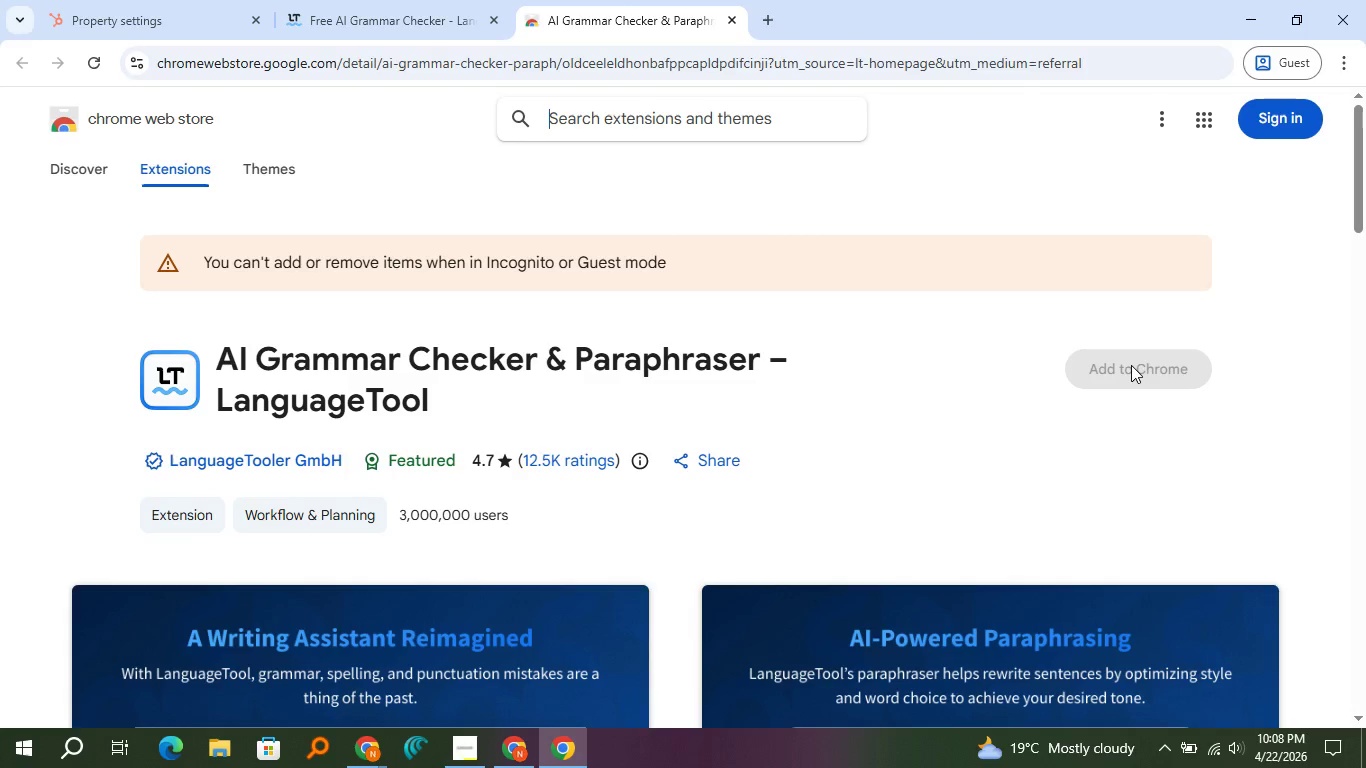 
left_click([1253, 54])
 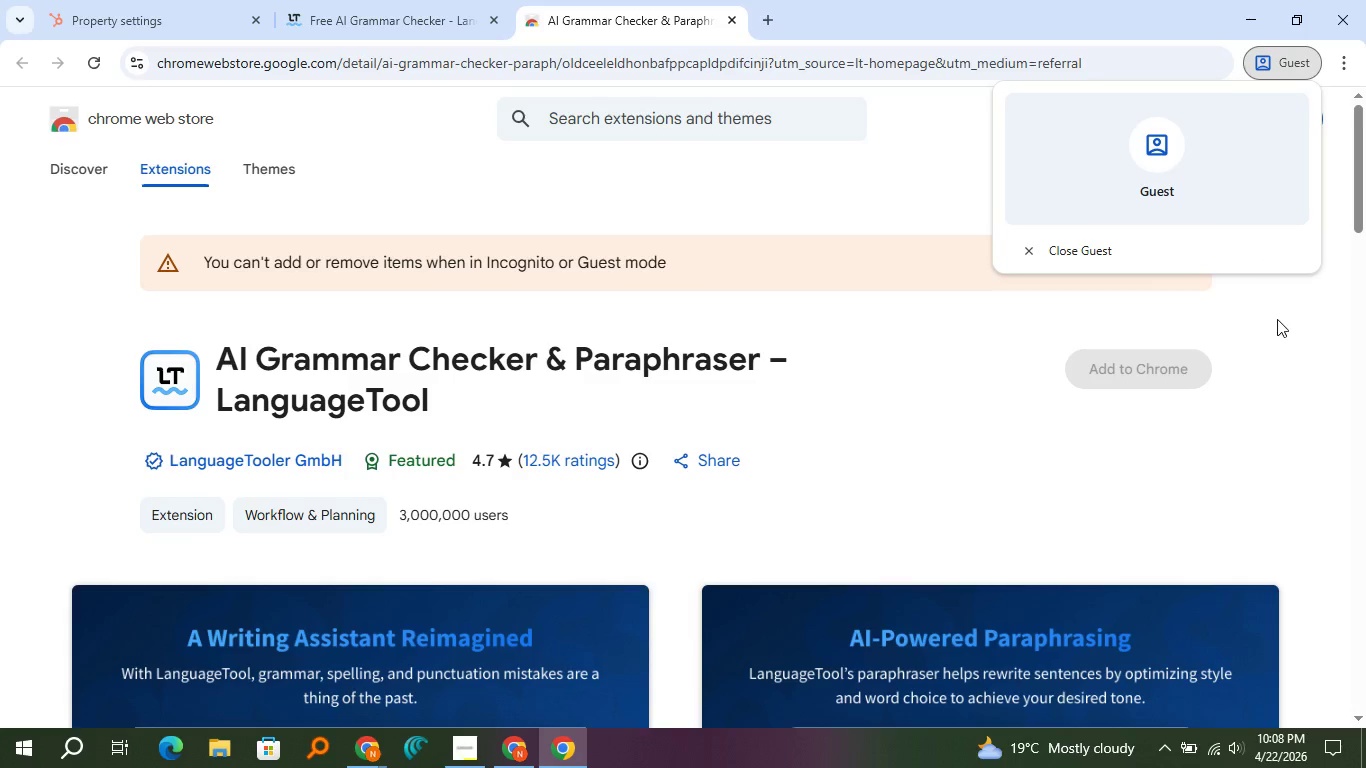 
left_click([1277, 319])
 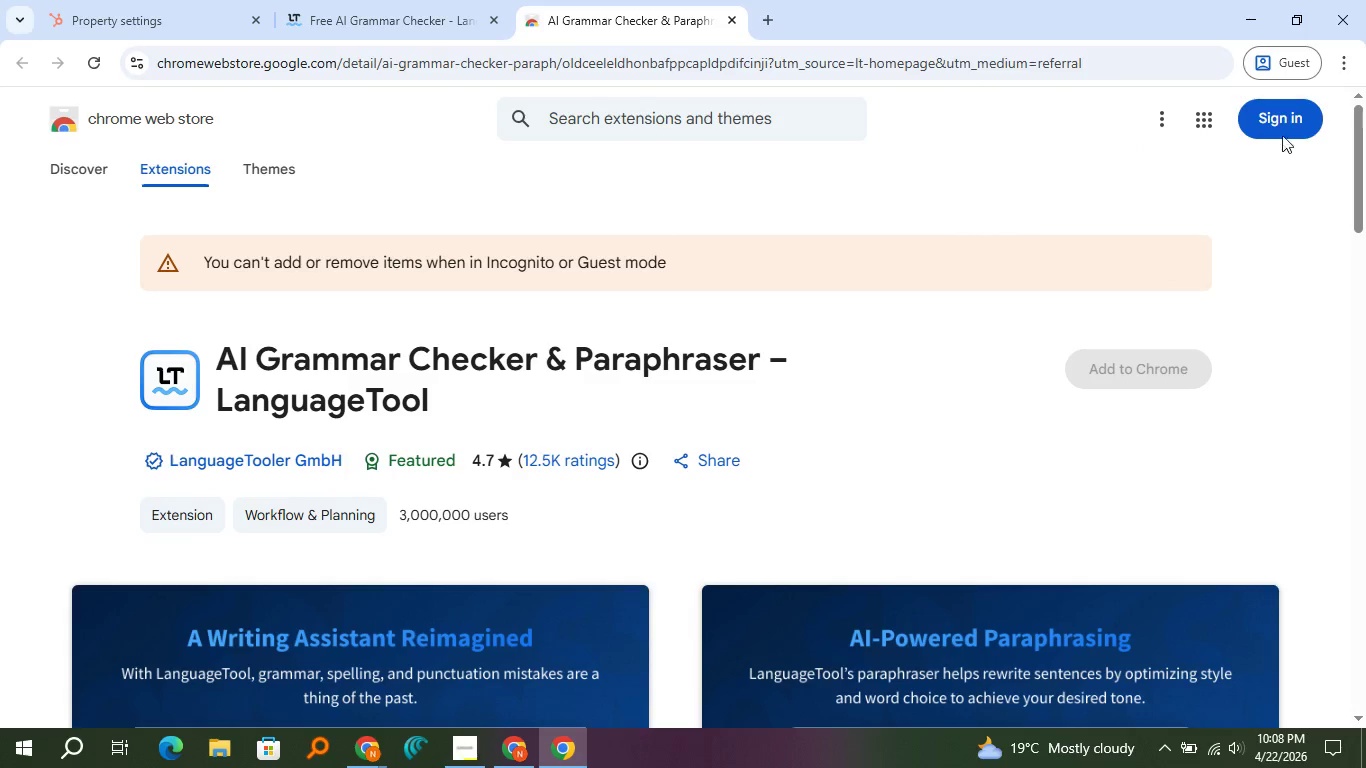 
left_click([1282, 130])
 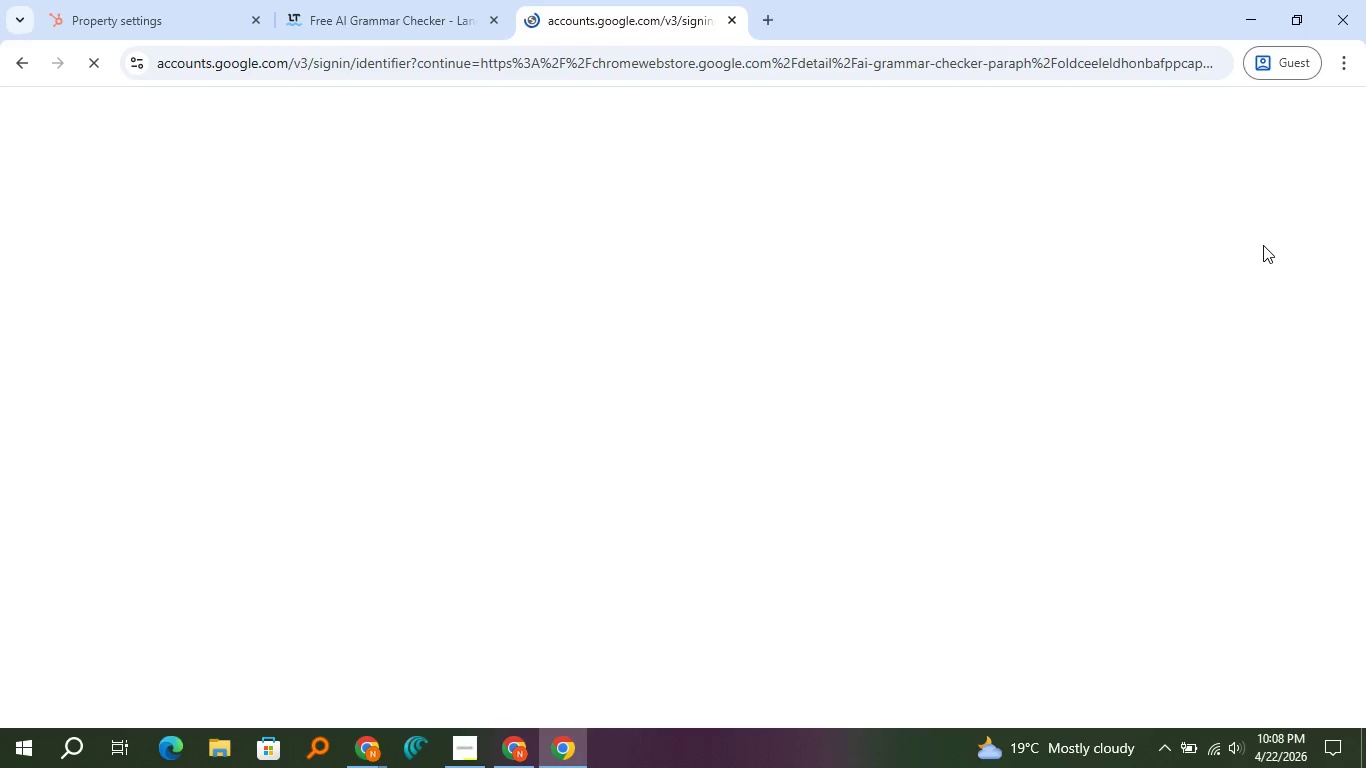 
wait(9.44)
 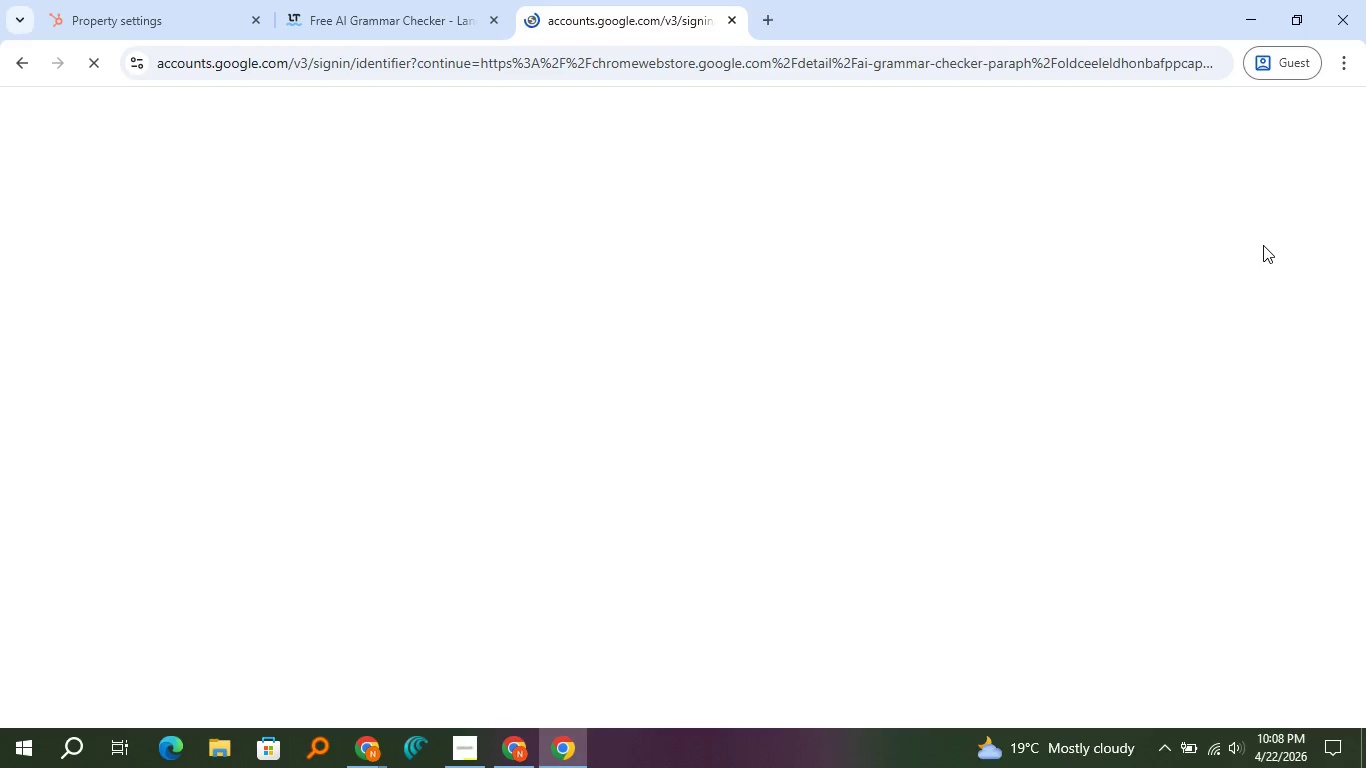 
double_click([1036, 366])
 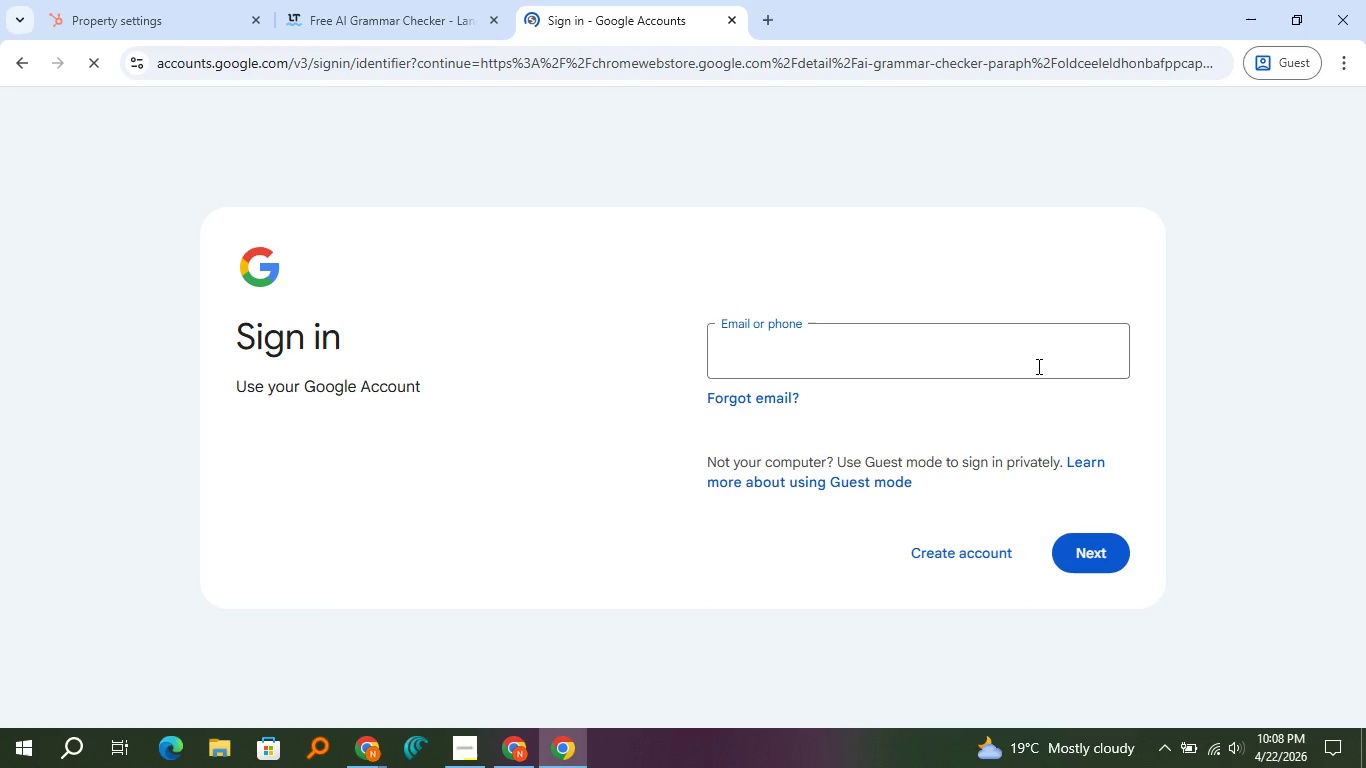 
type([redacted])
key(Backspace)
type([redacted])
 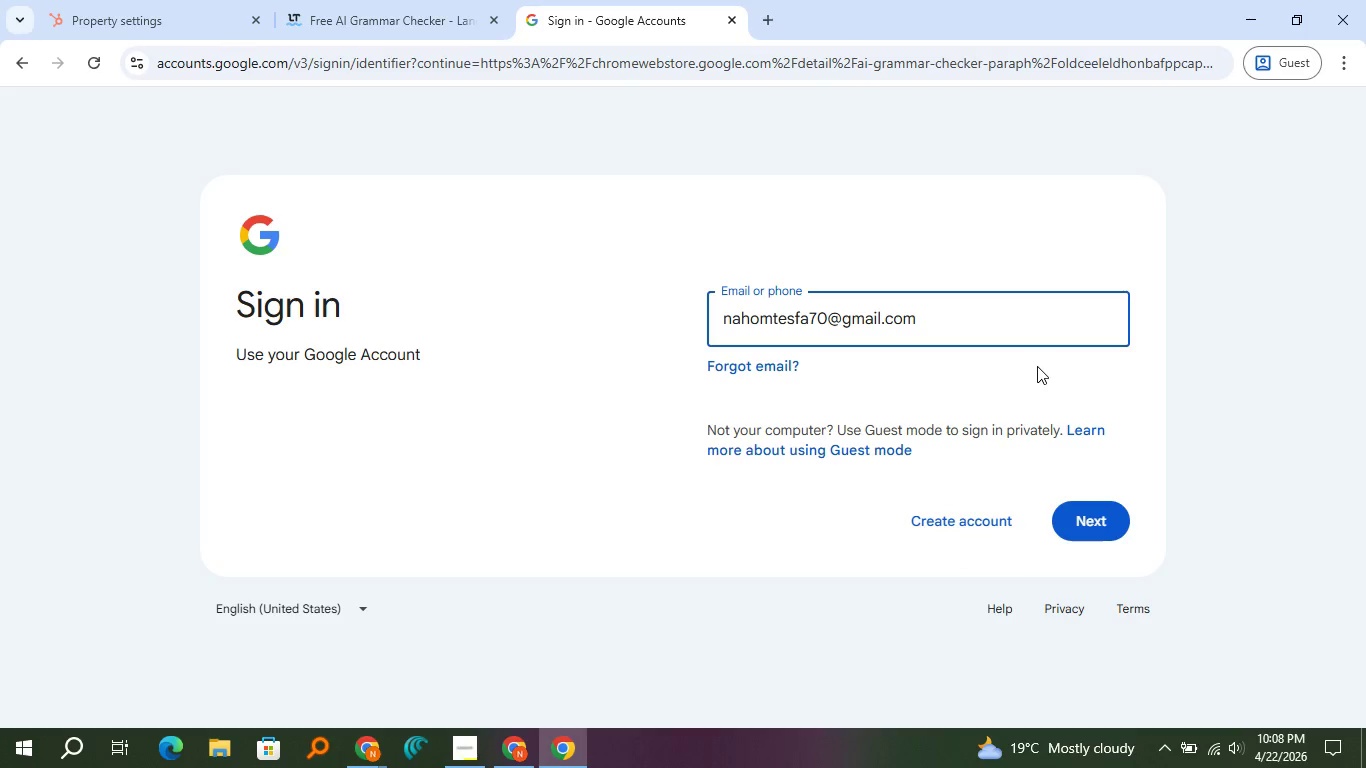 
key(Enter)
 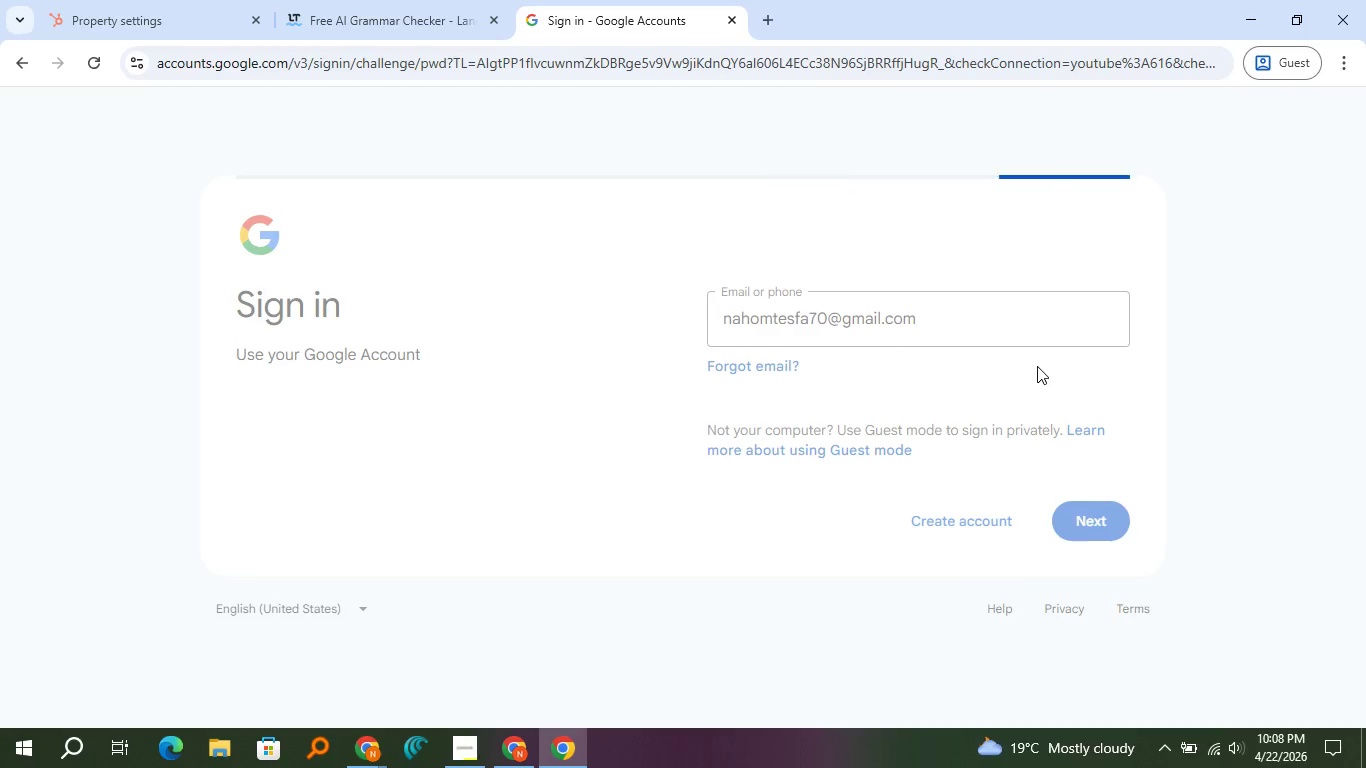 
wait(7.75)
 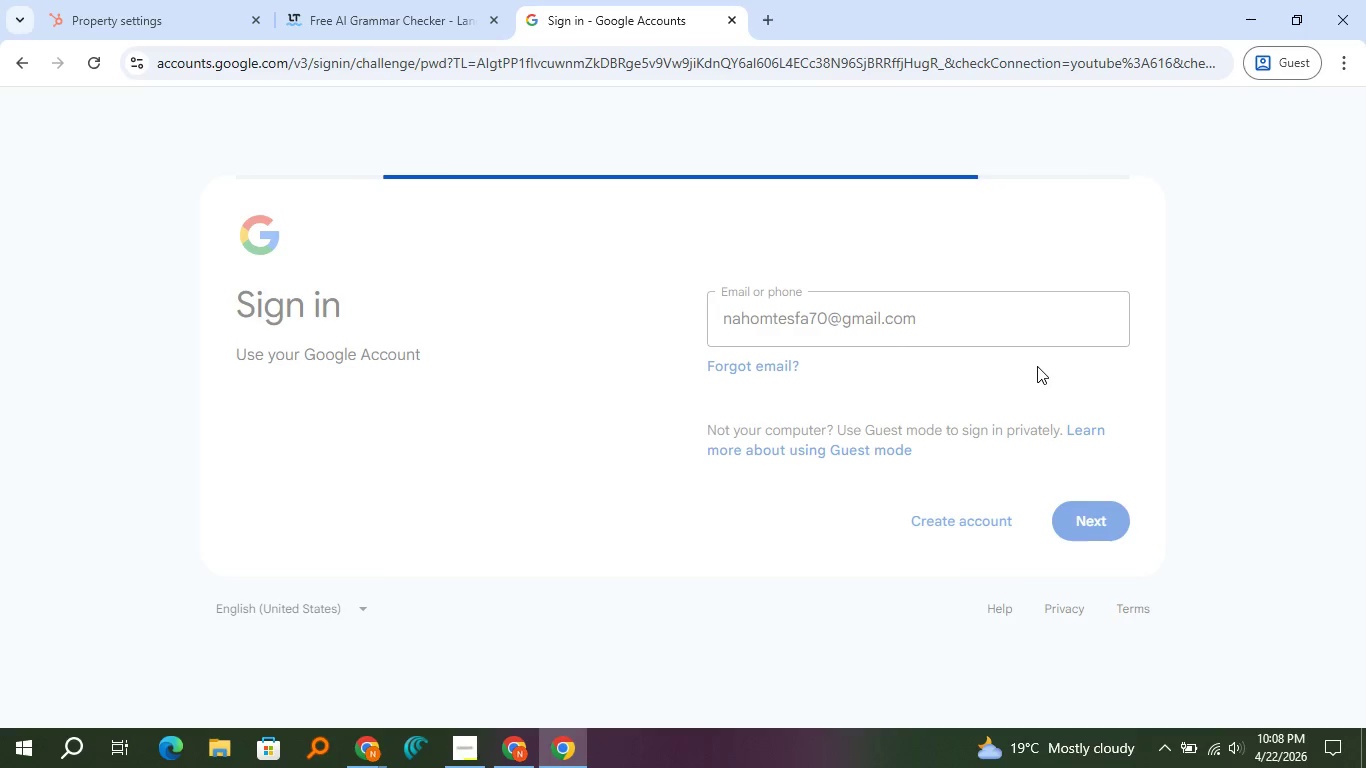 
type([redacted])
 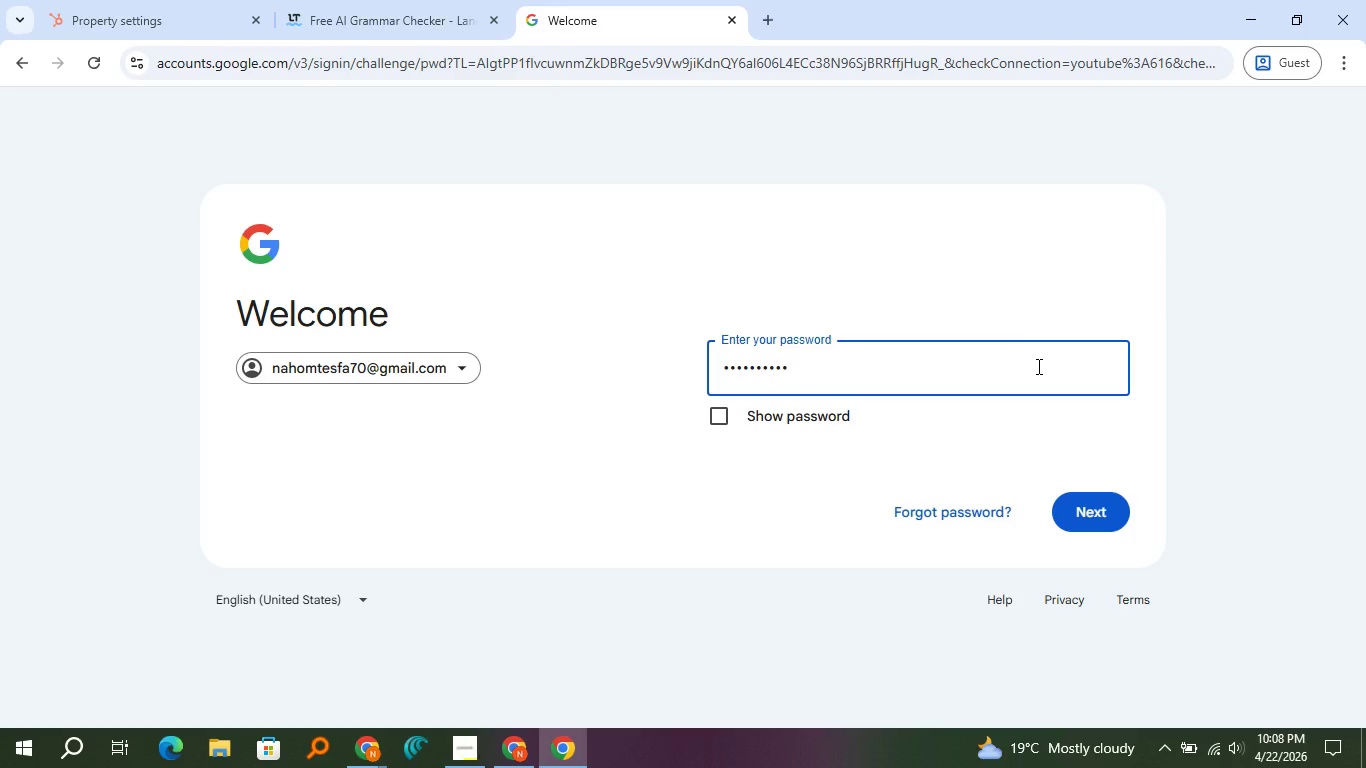 
key(Enter)
 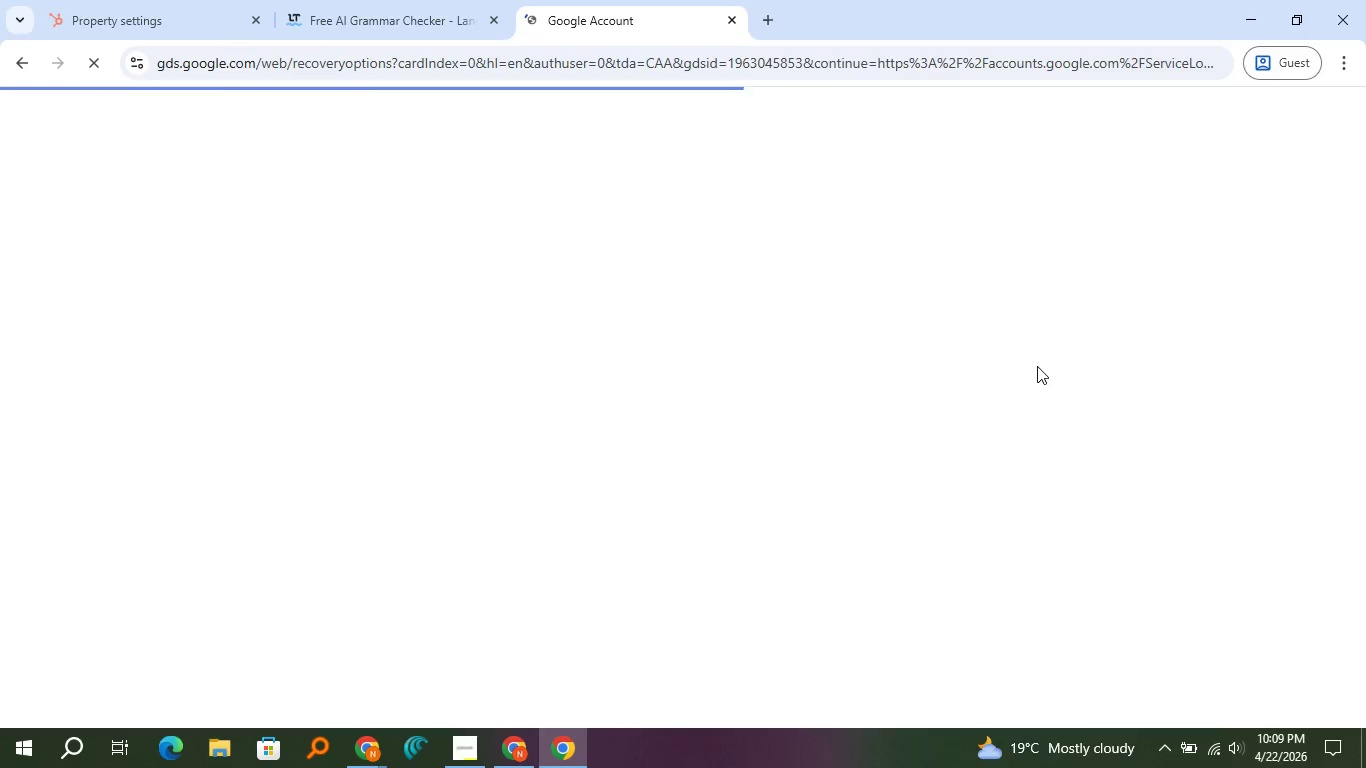 
wait(25.94)
 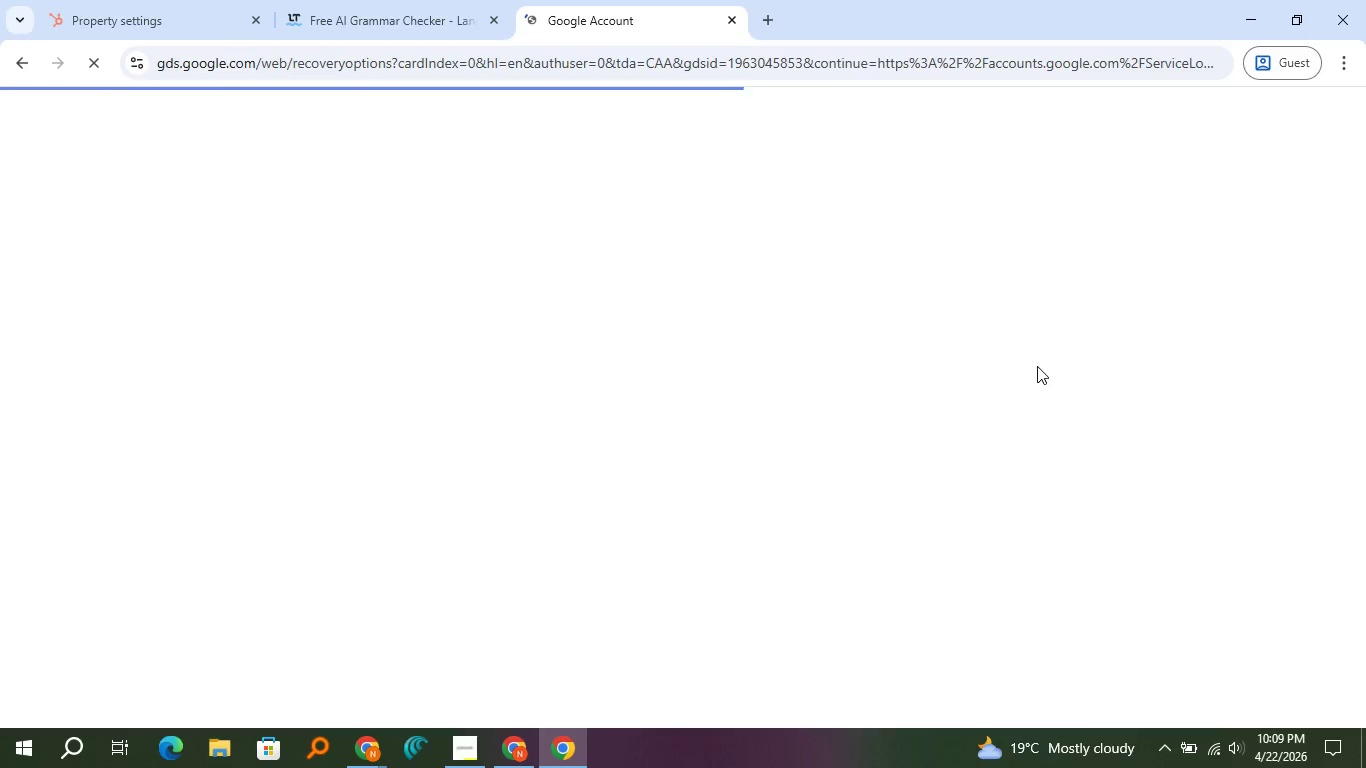 
left_click([443, 701])
 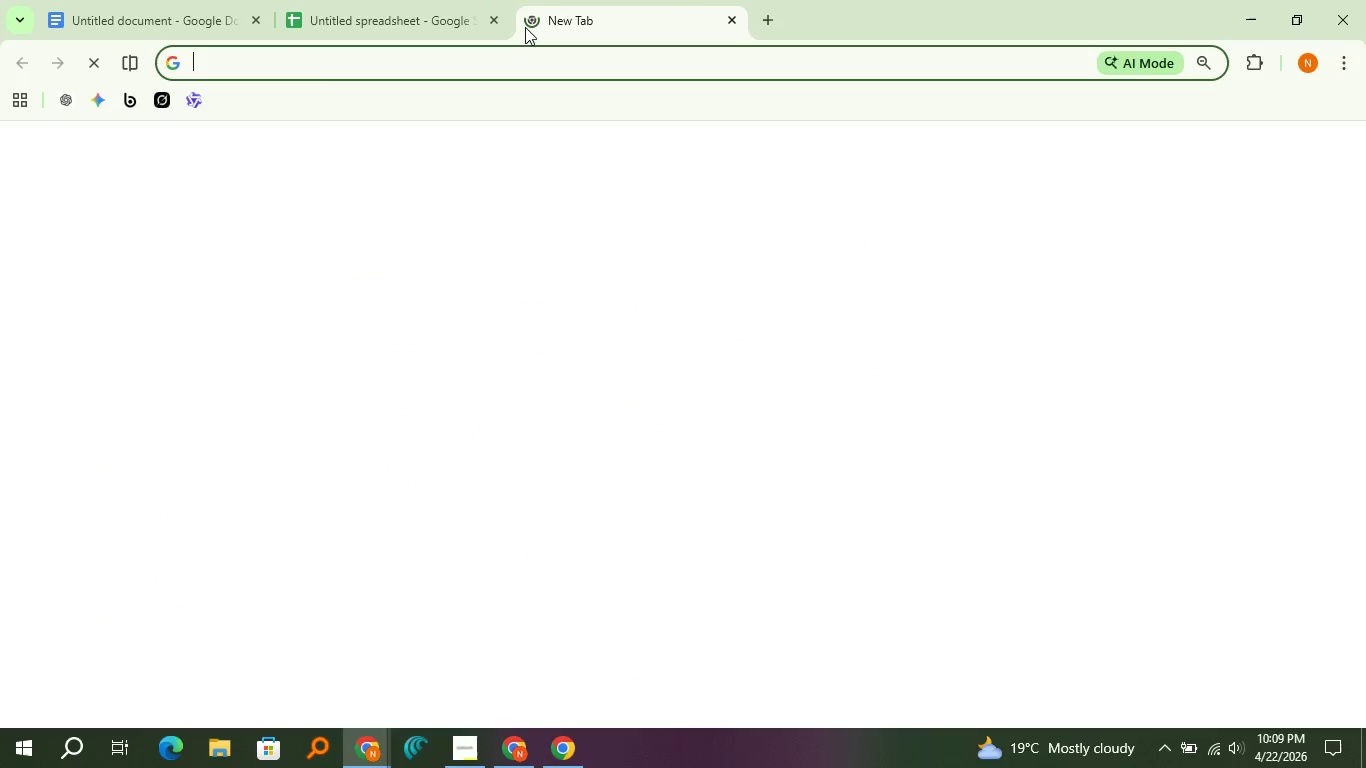 
type([redacted])
 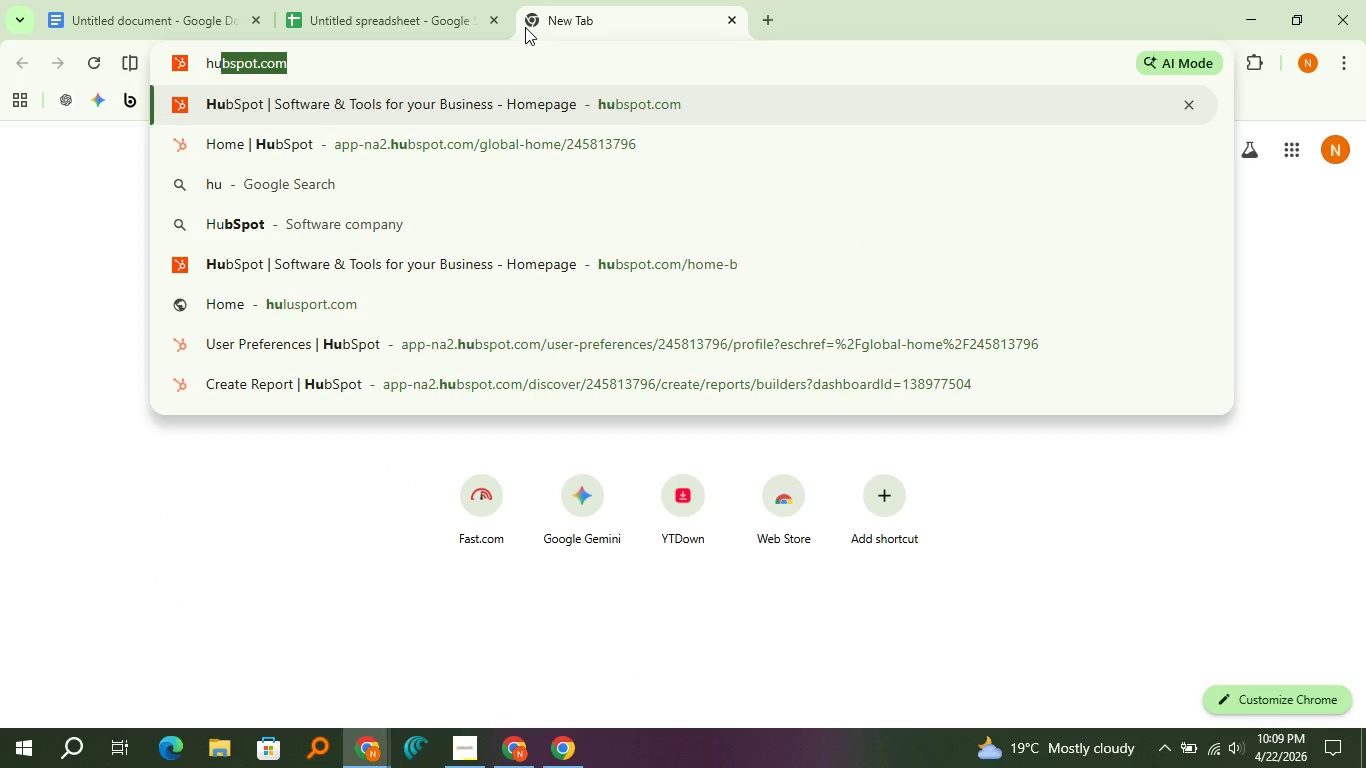 
key(Enter)
 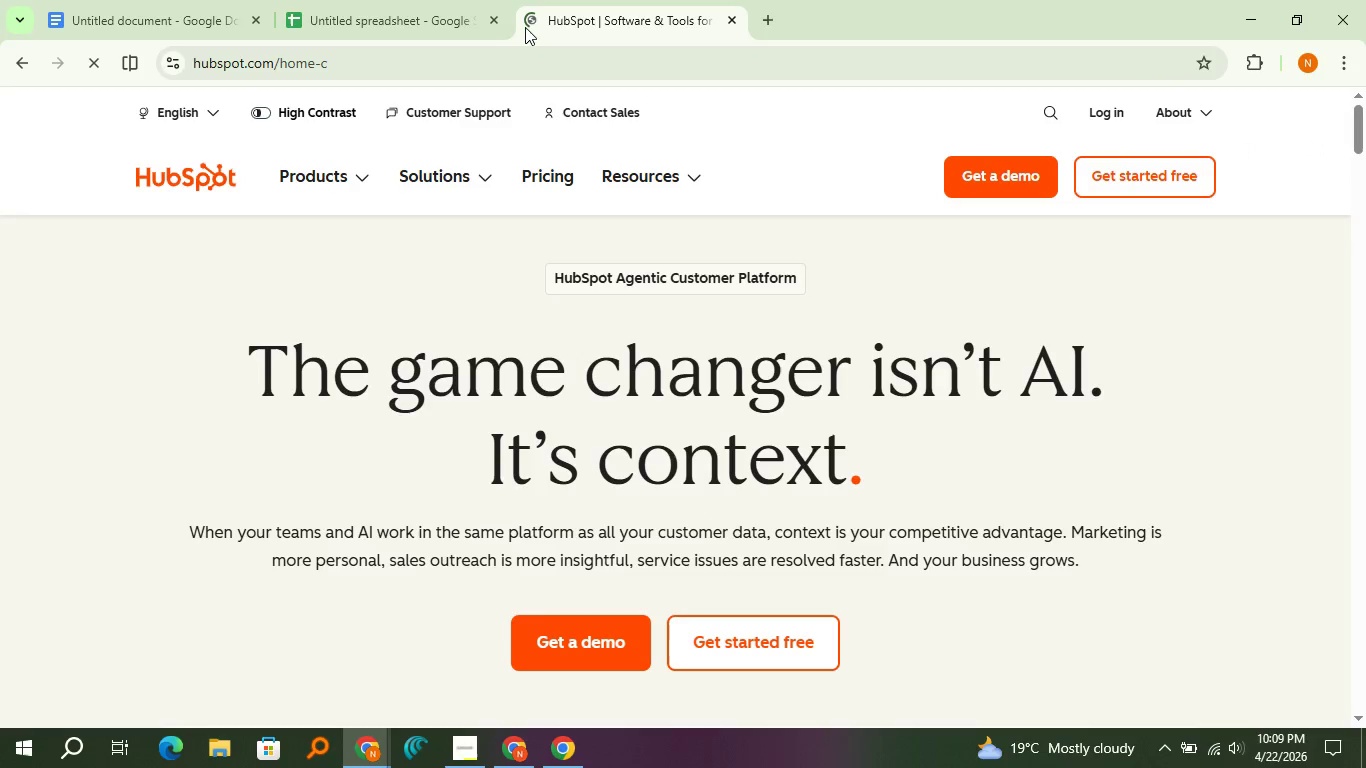 
wait(10.55)
 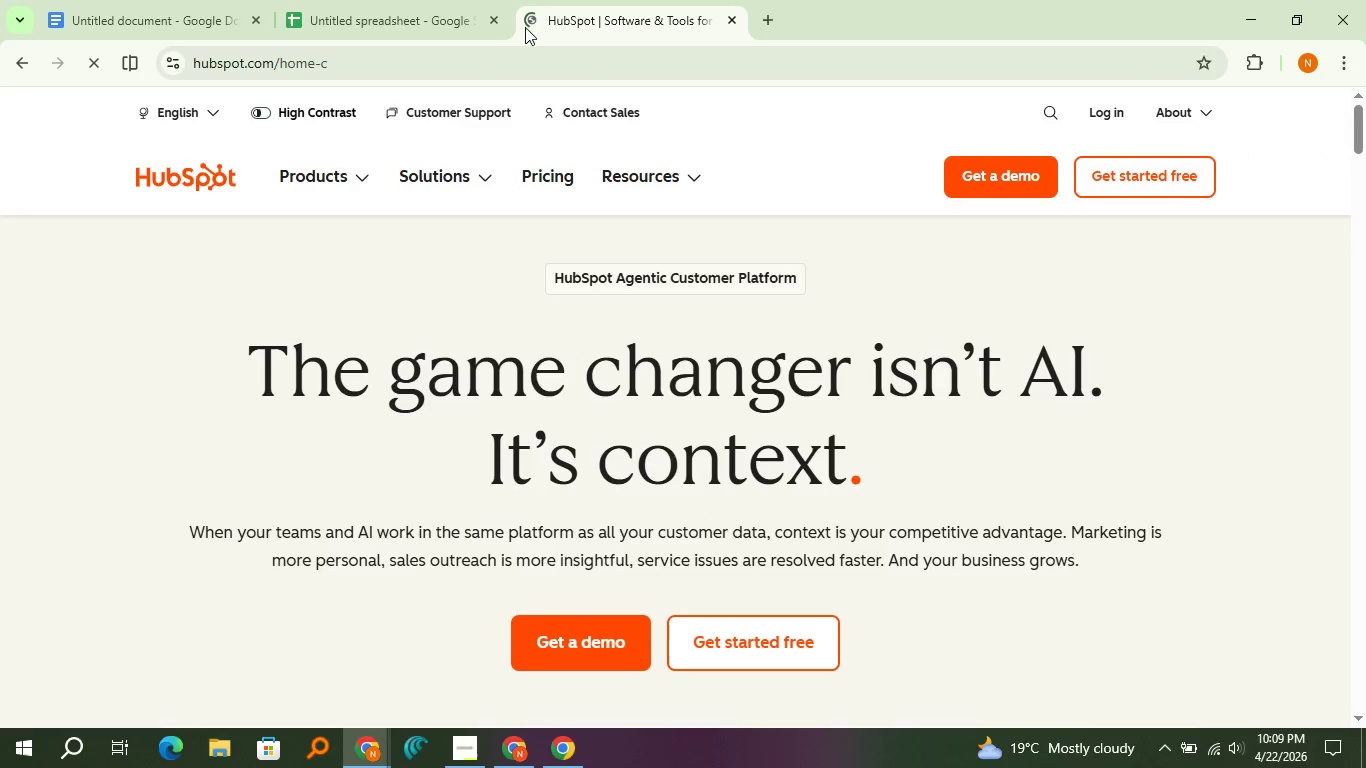 
left_click([1106, 192])
 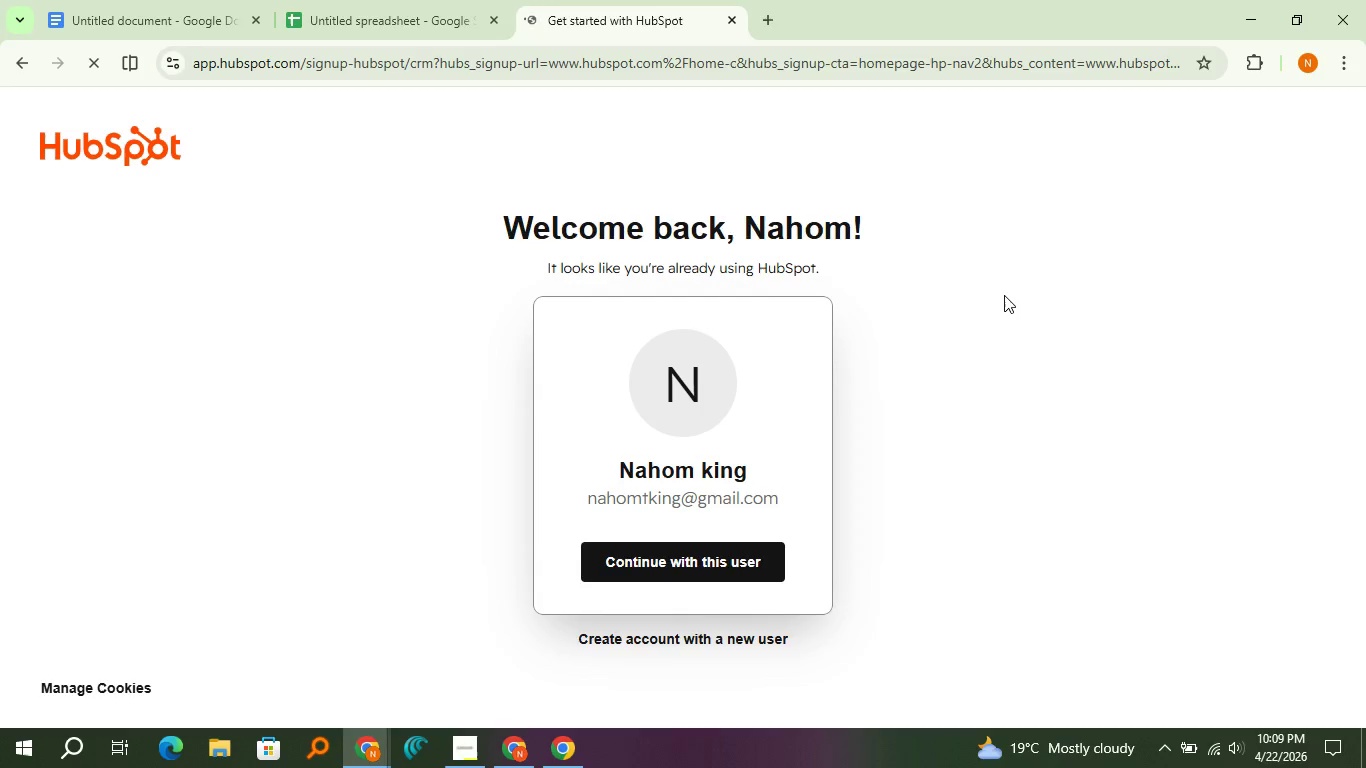 
wait(5.34)
 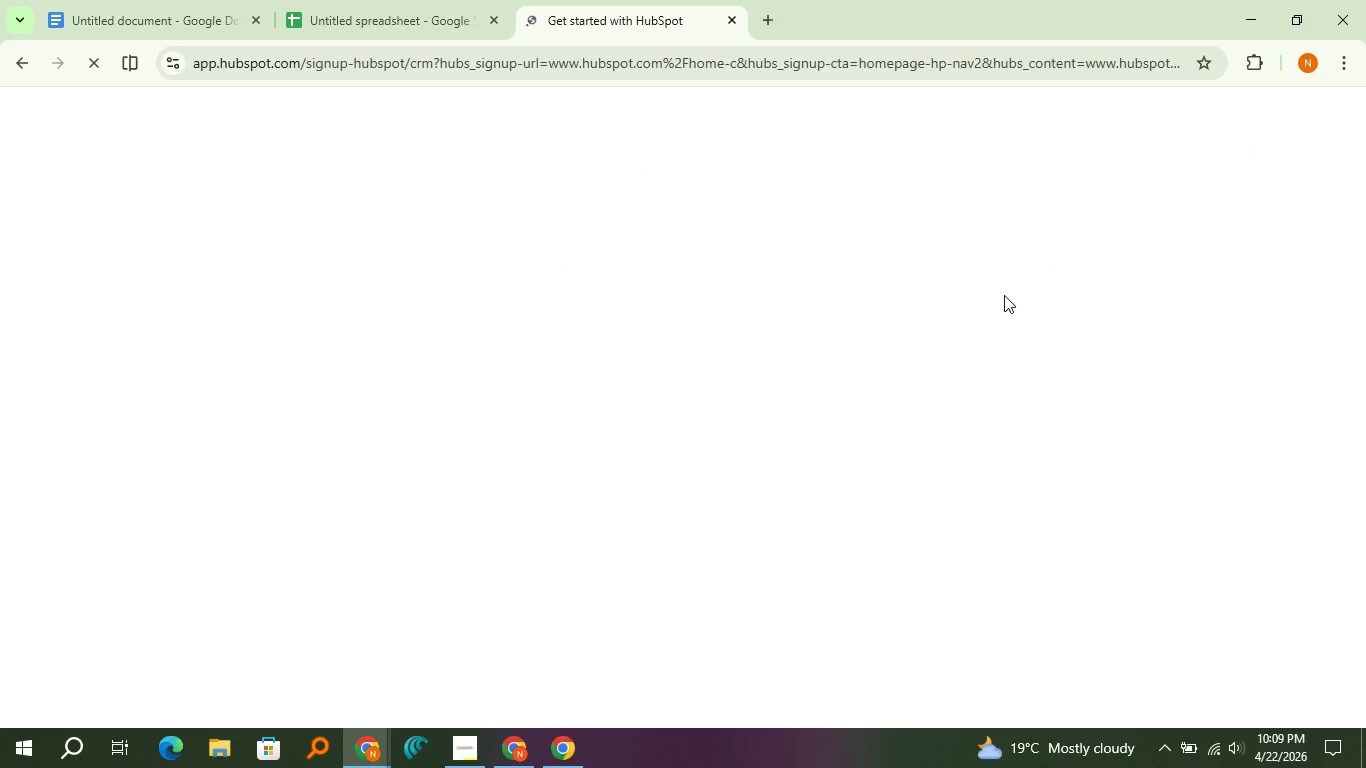 
scroll: coordinate [1004, 295], scroll_direction: down, amount: 2.0
 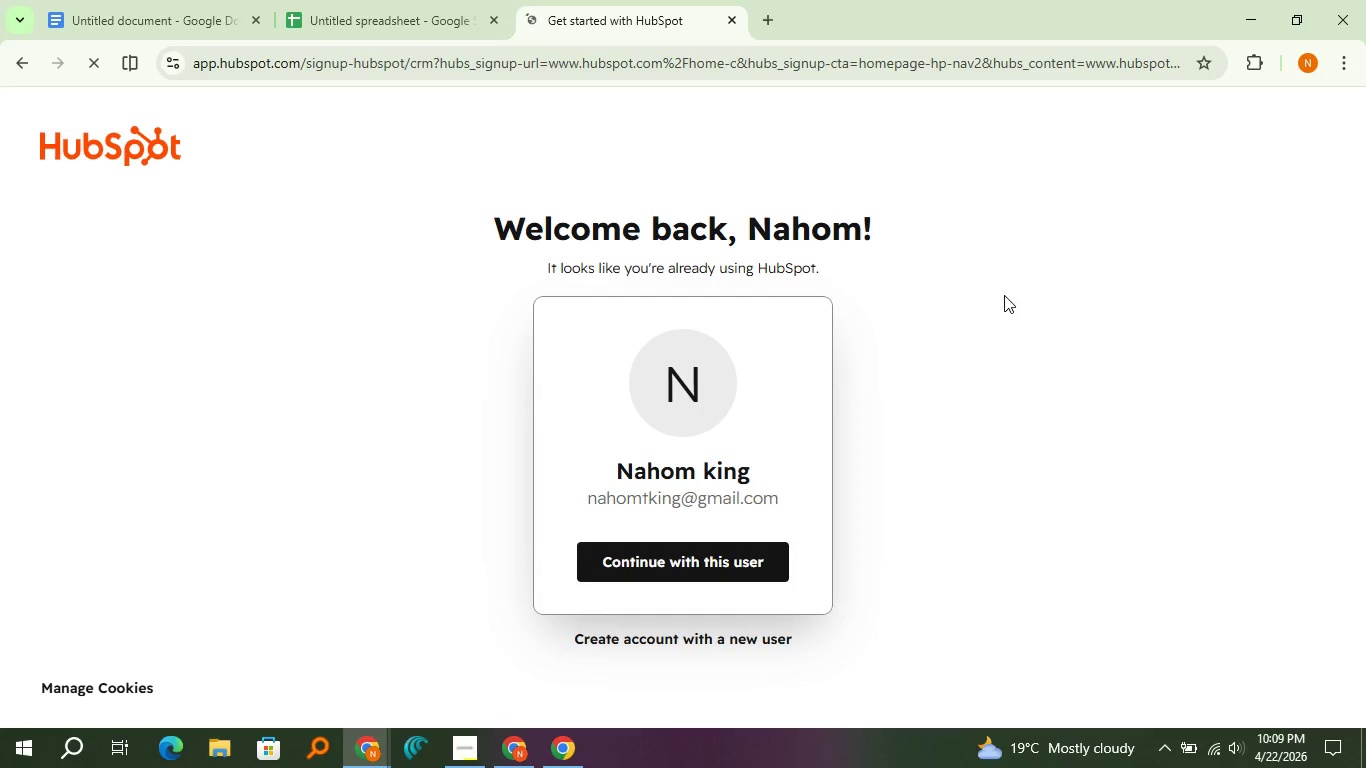 
scroll: coordinate [1004, 295], scroll_direction: up, amount: 3.0
 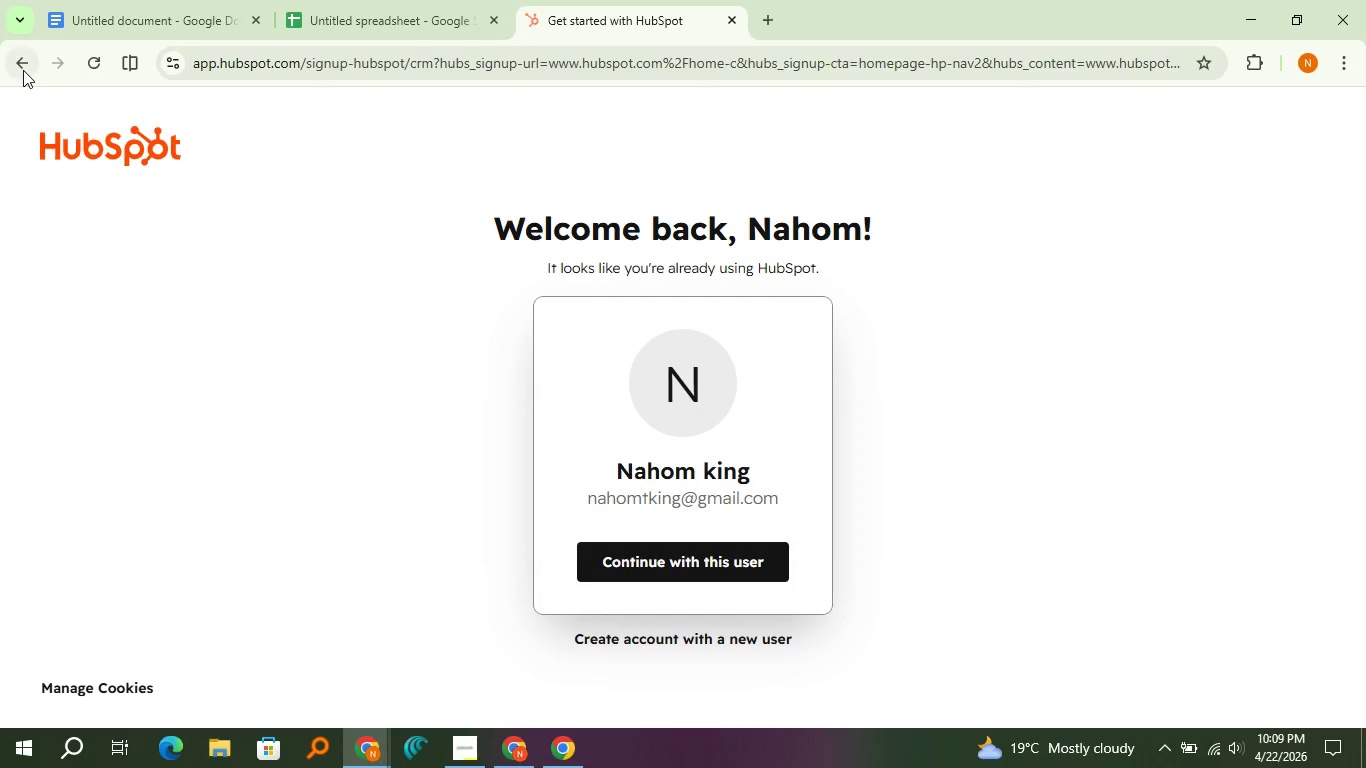 
left_click([23, 70])
 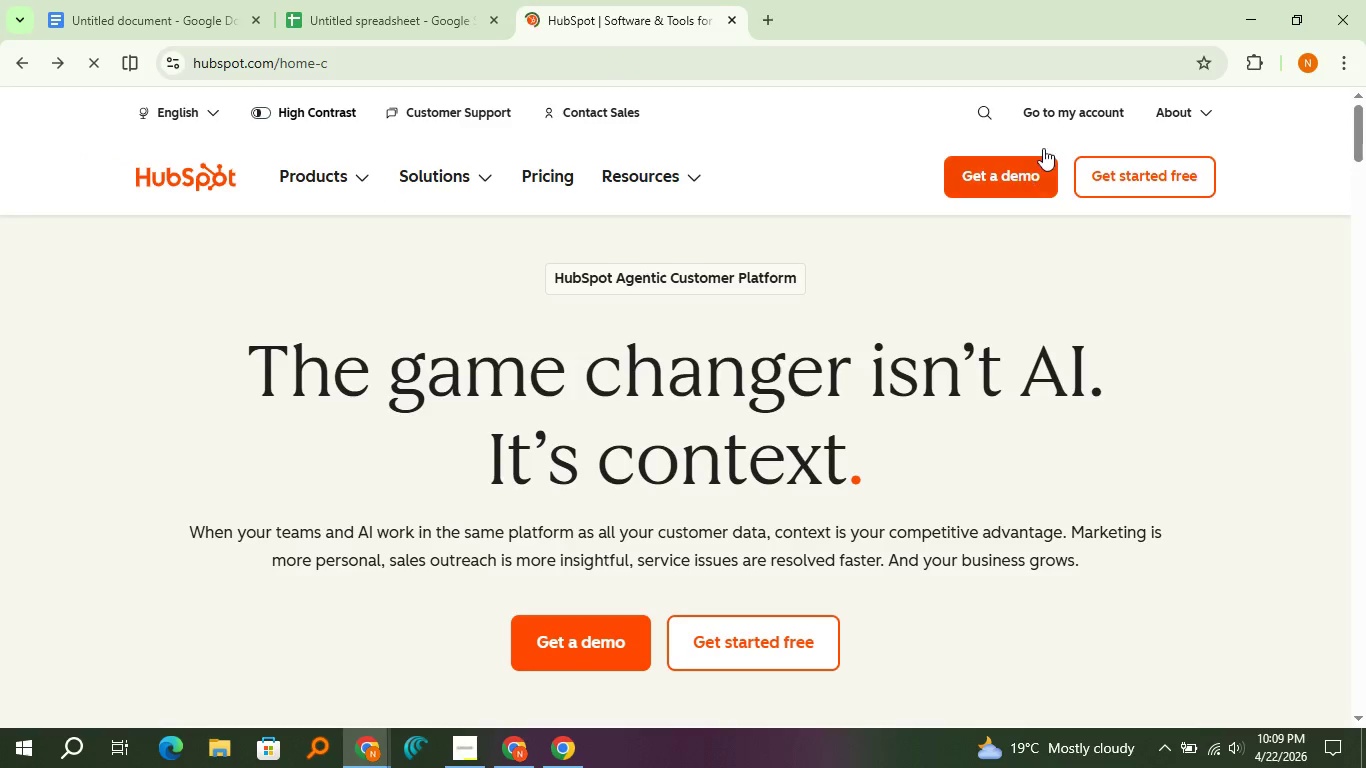 
left_click([1062, 123])
 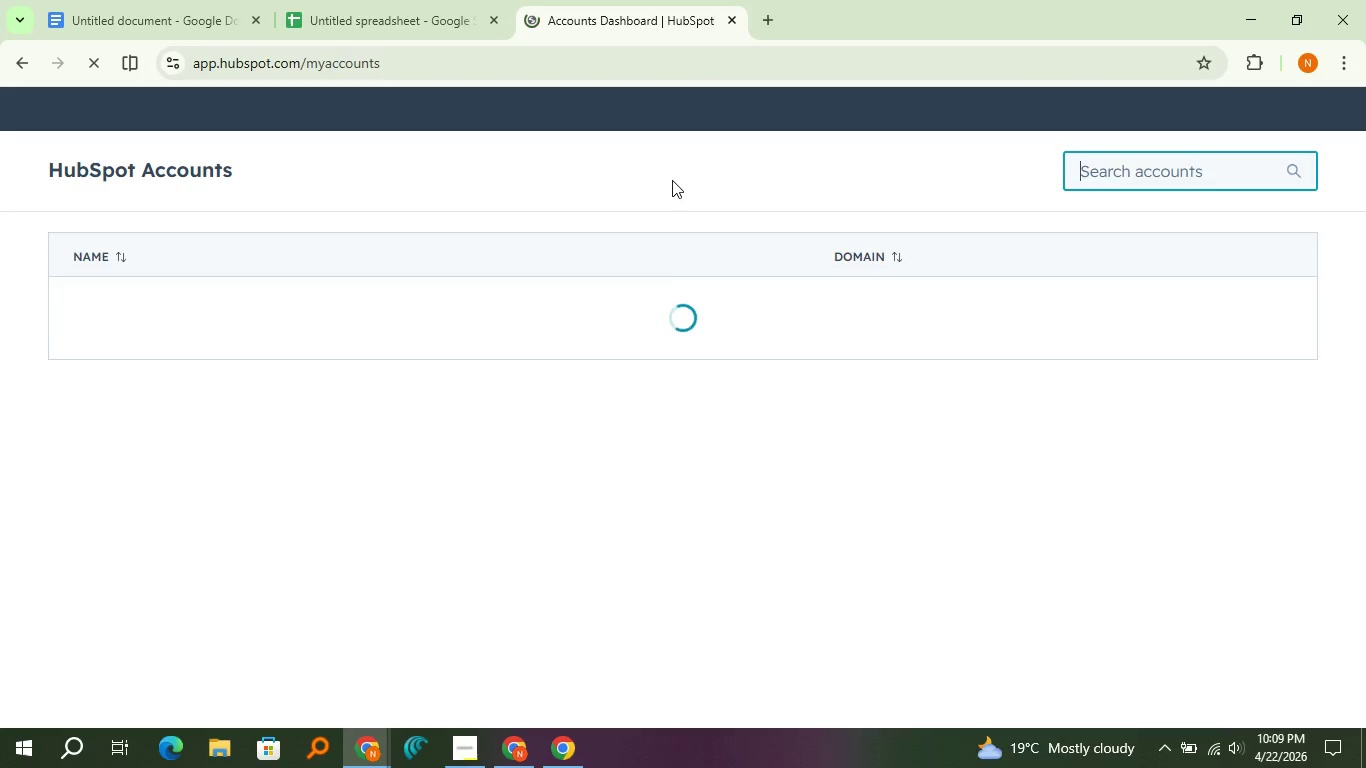 
wait(9.69)
 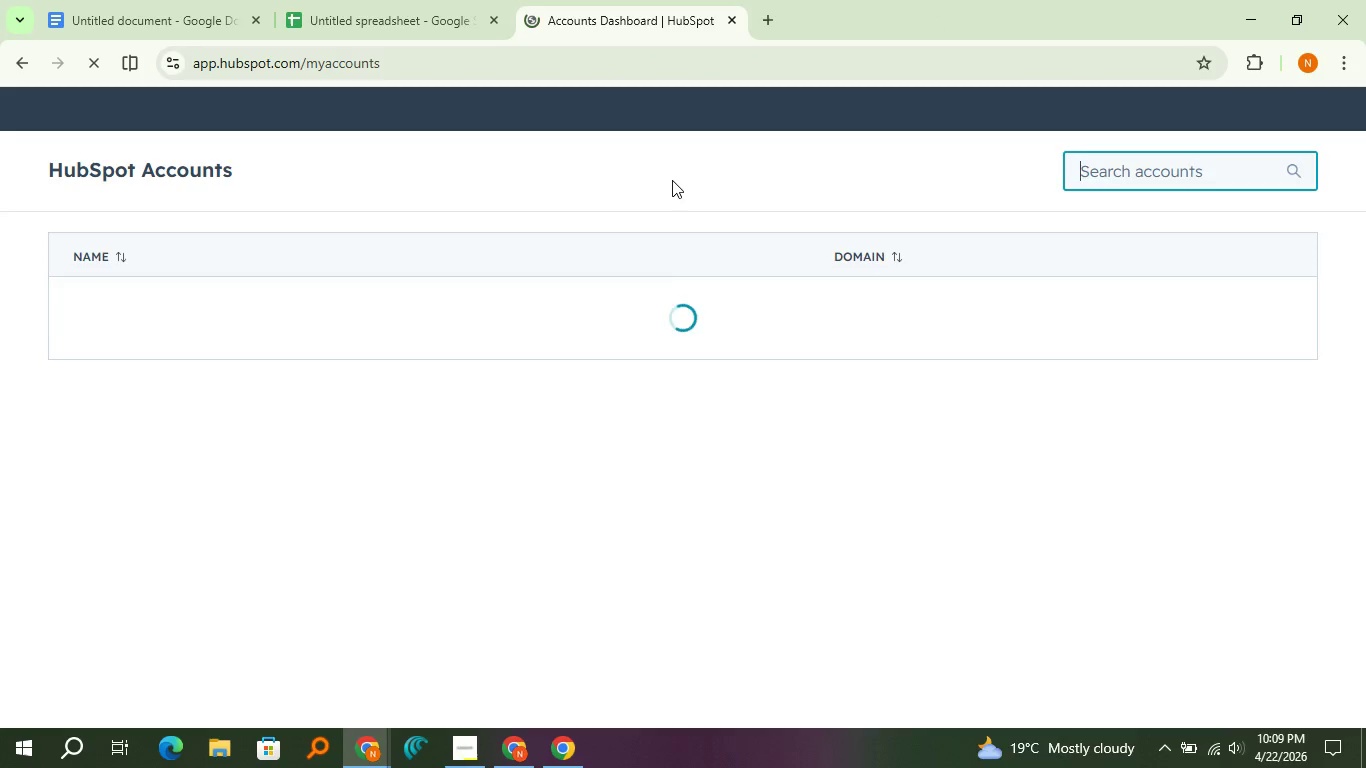 
left_click([1320, 118])
 